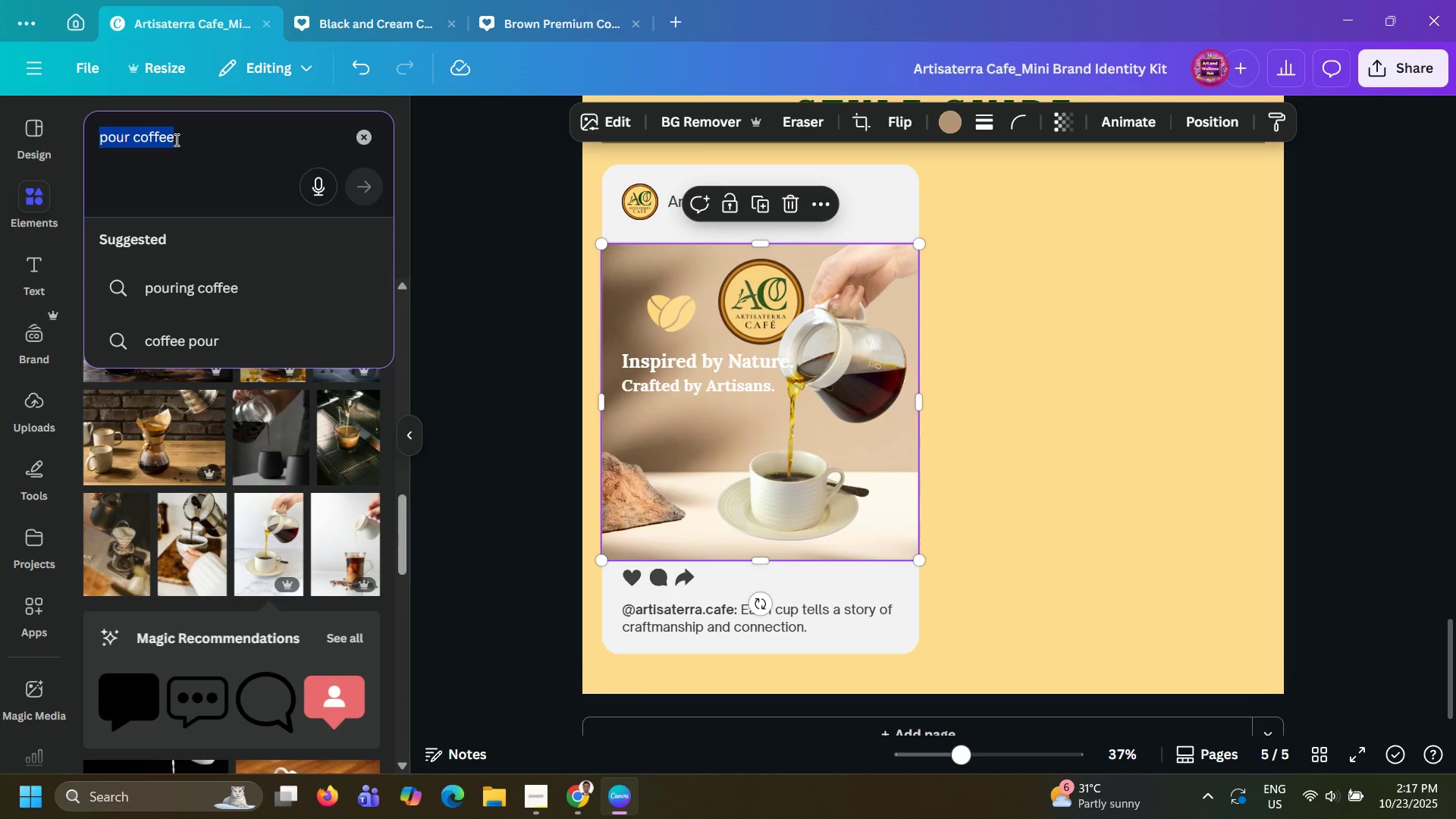 
type(c)
key(Backspace)
key(Backspace)
key(Backspace)
key(Backspace)
type(view)
 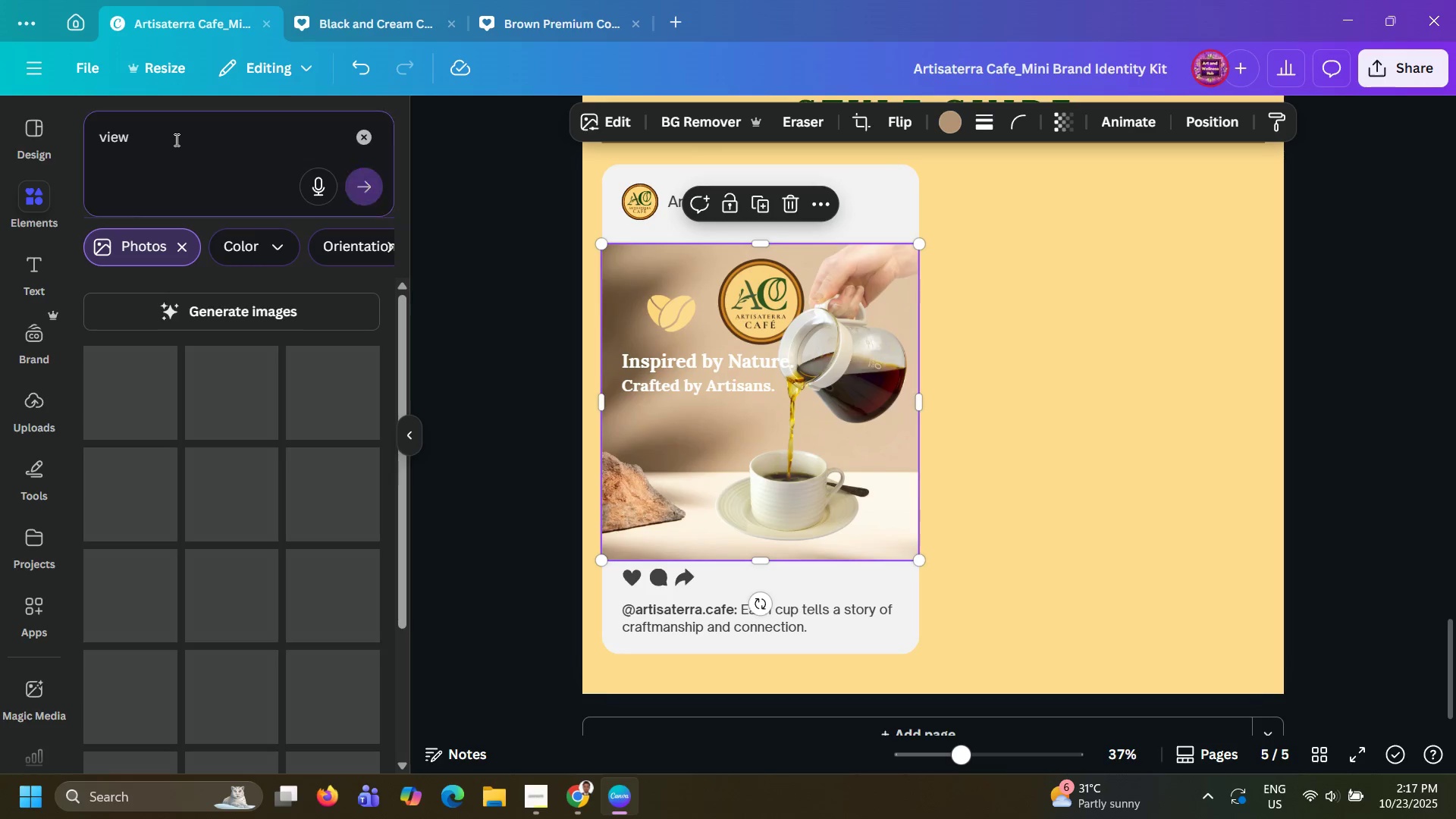 
key(Enter)
 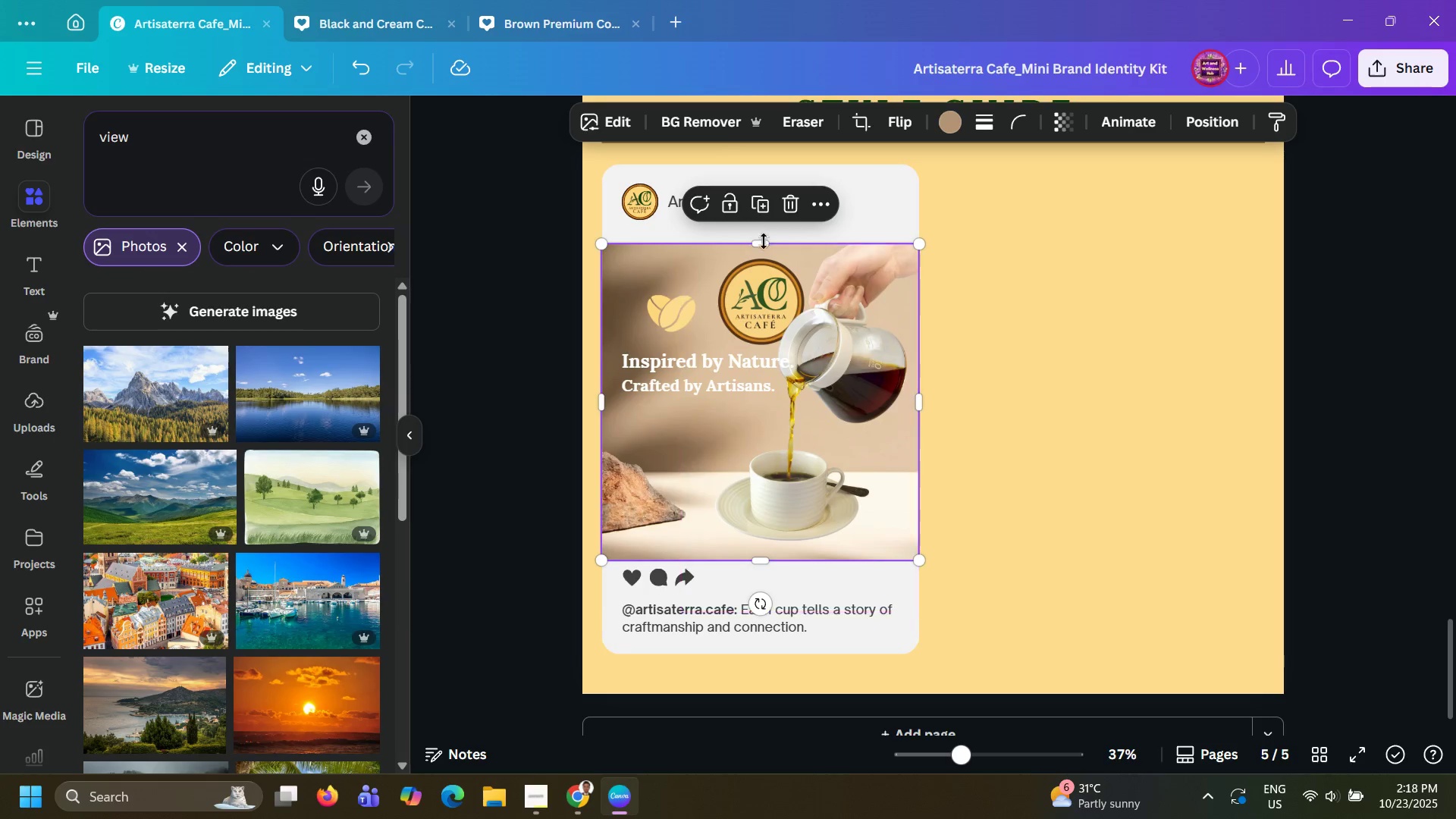 
wait(5.57)
 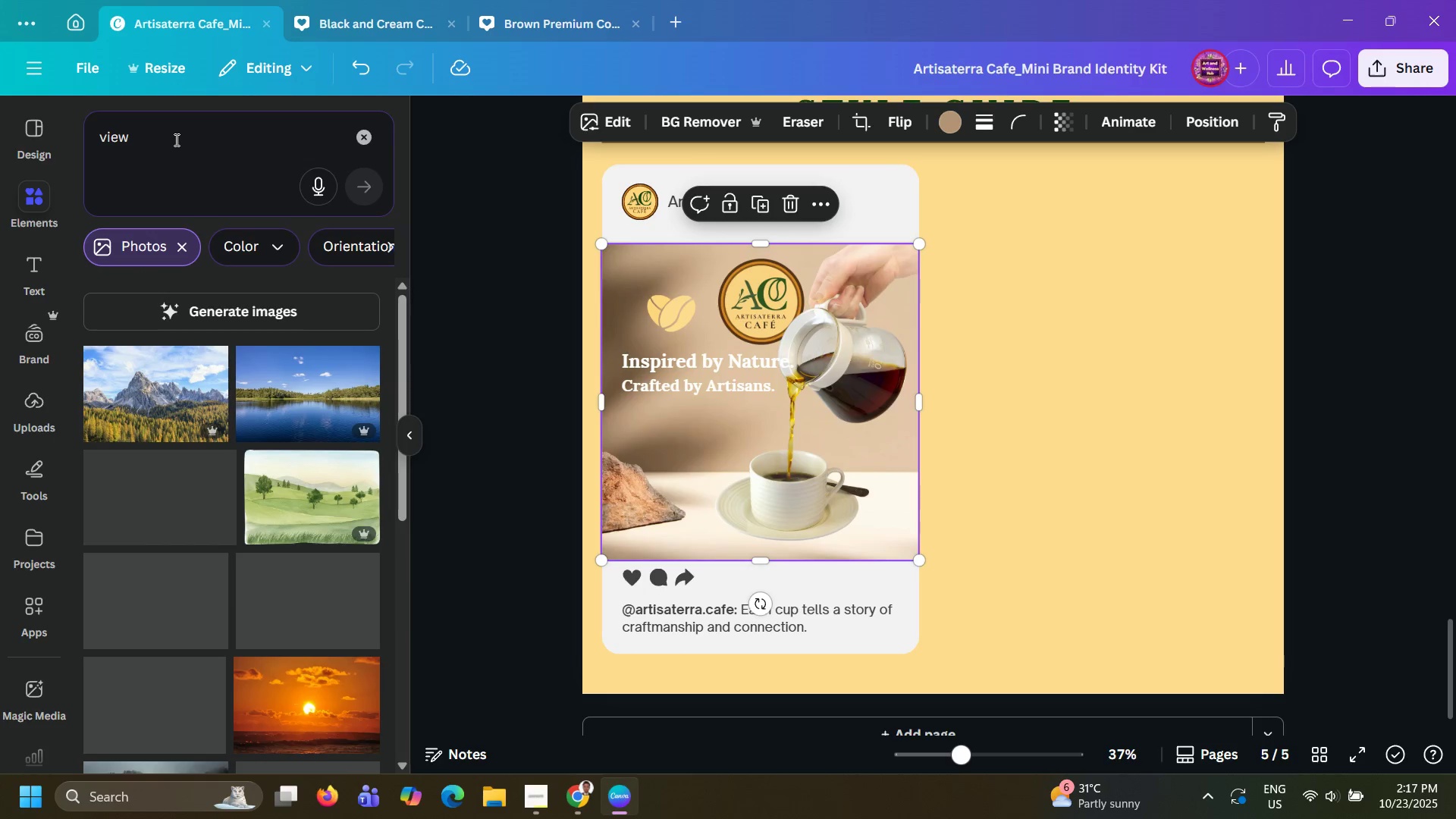 
key(Control+ControlLeft)
 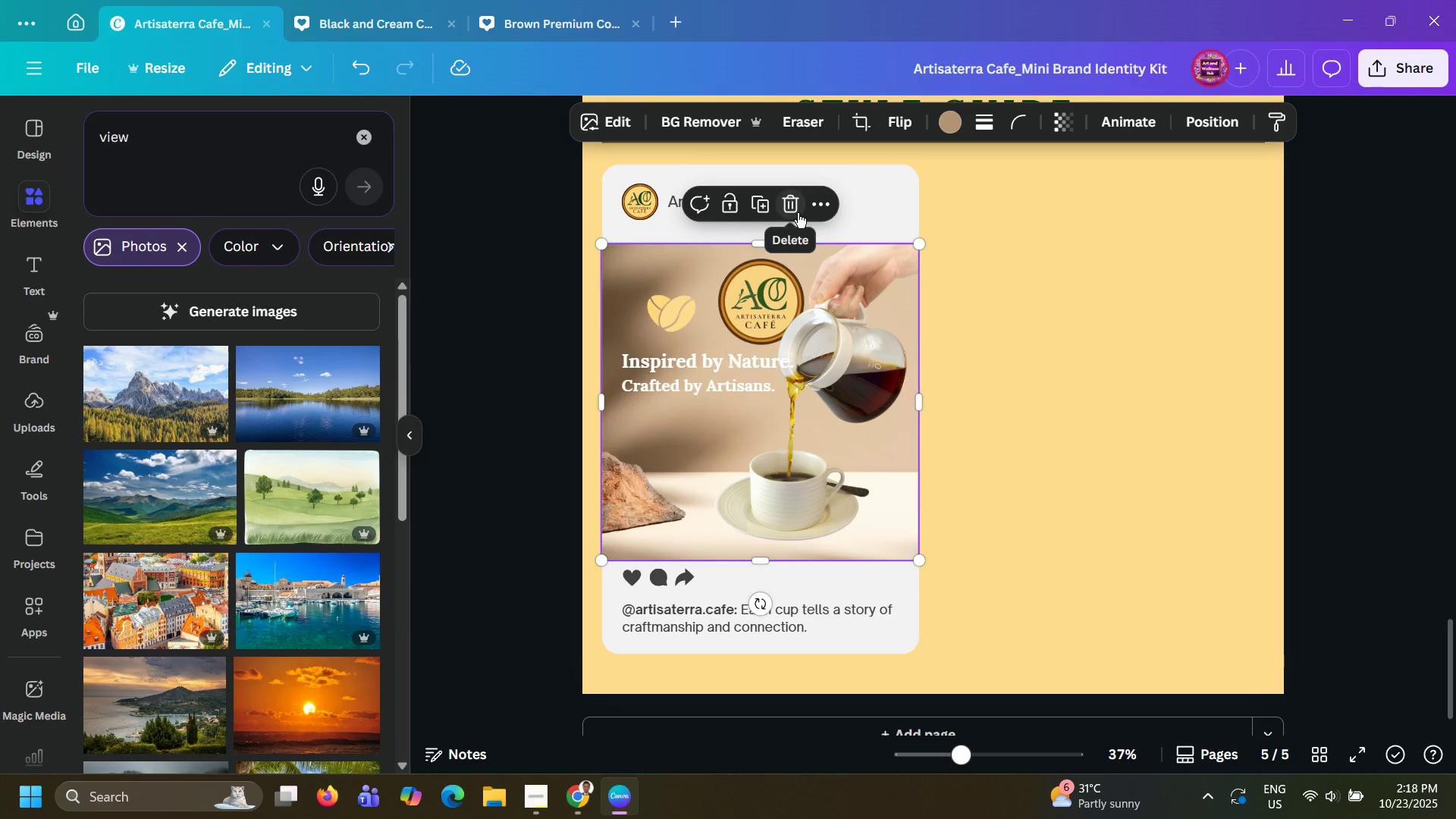 
key(Control+Z)
 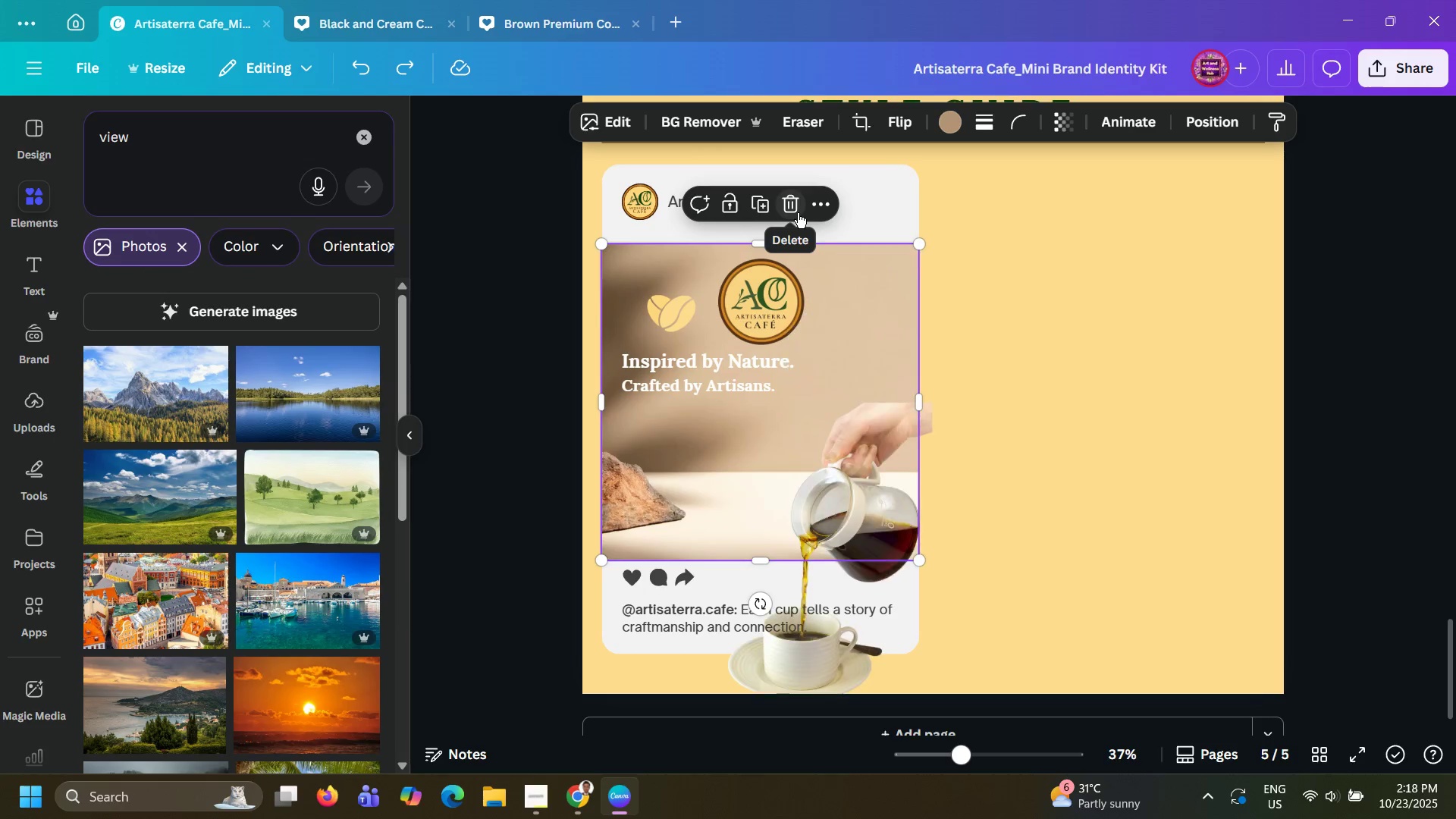 
key(Control+Z)
 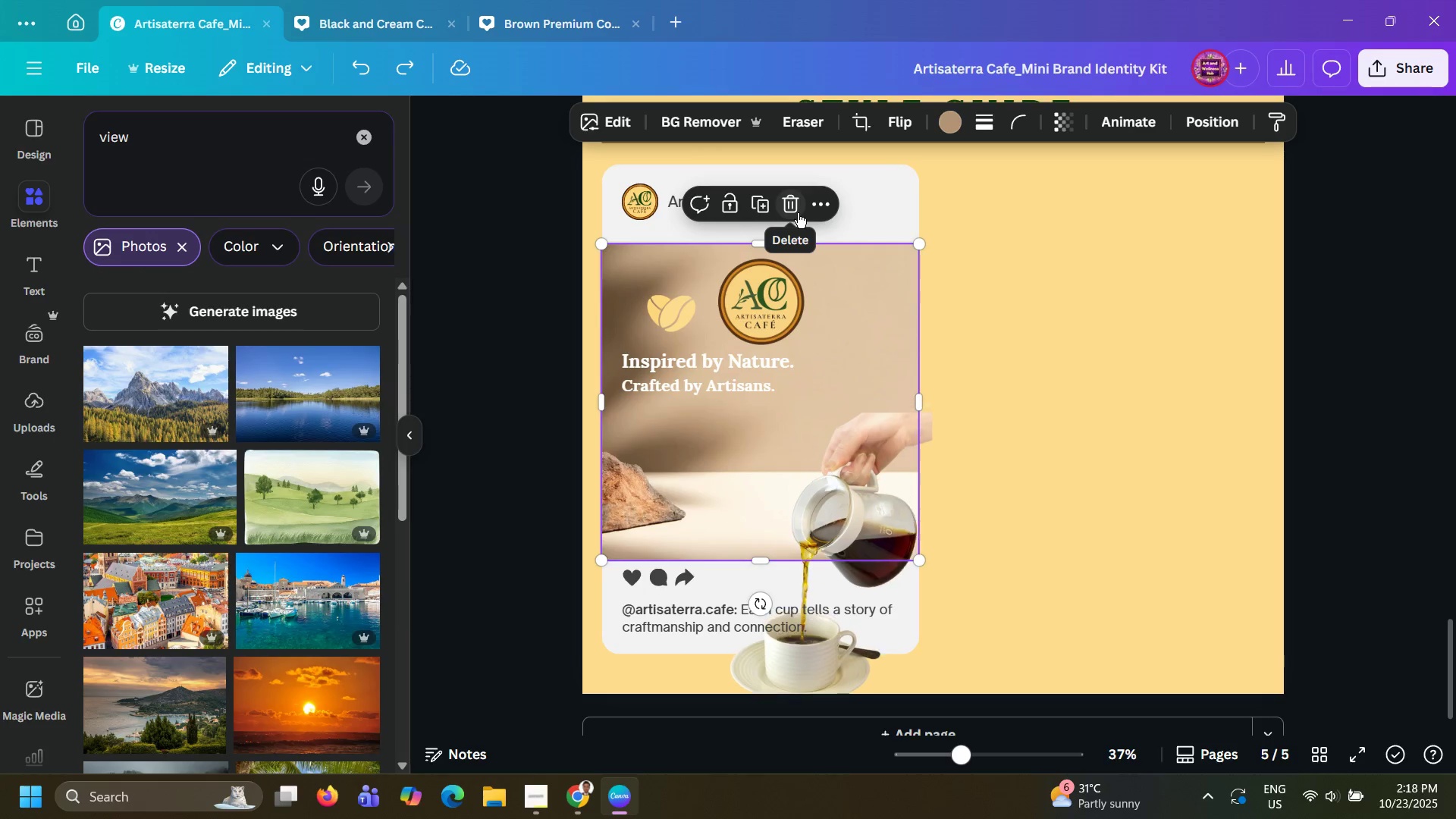 
key(Control+Z)
 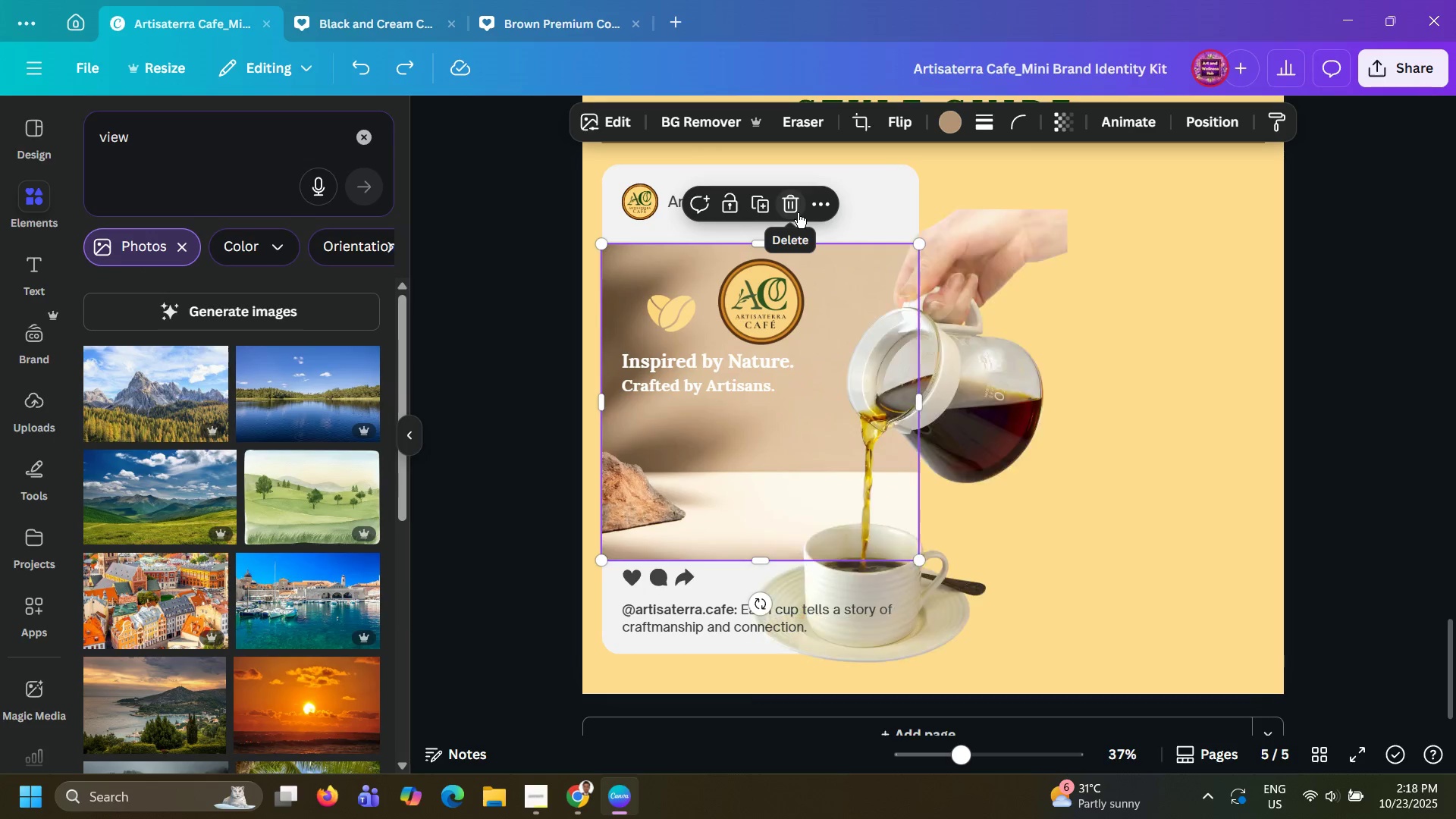 
key(Control+Z)
 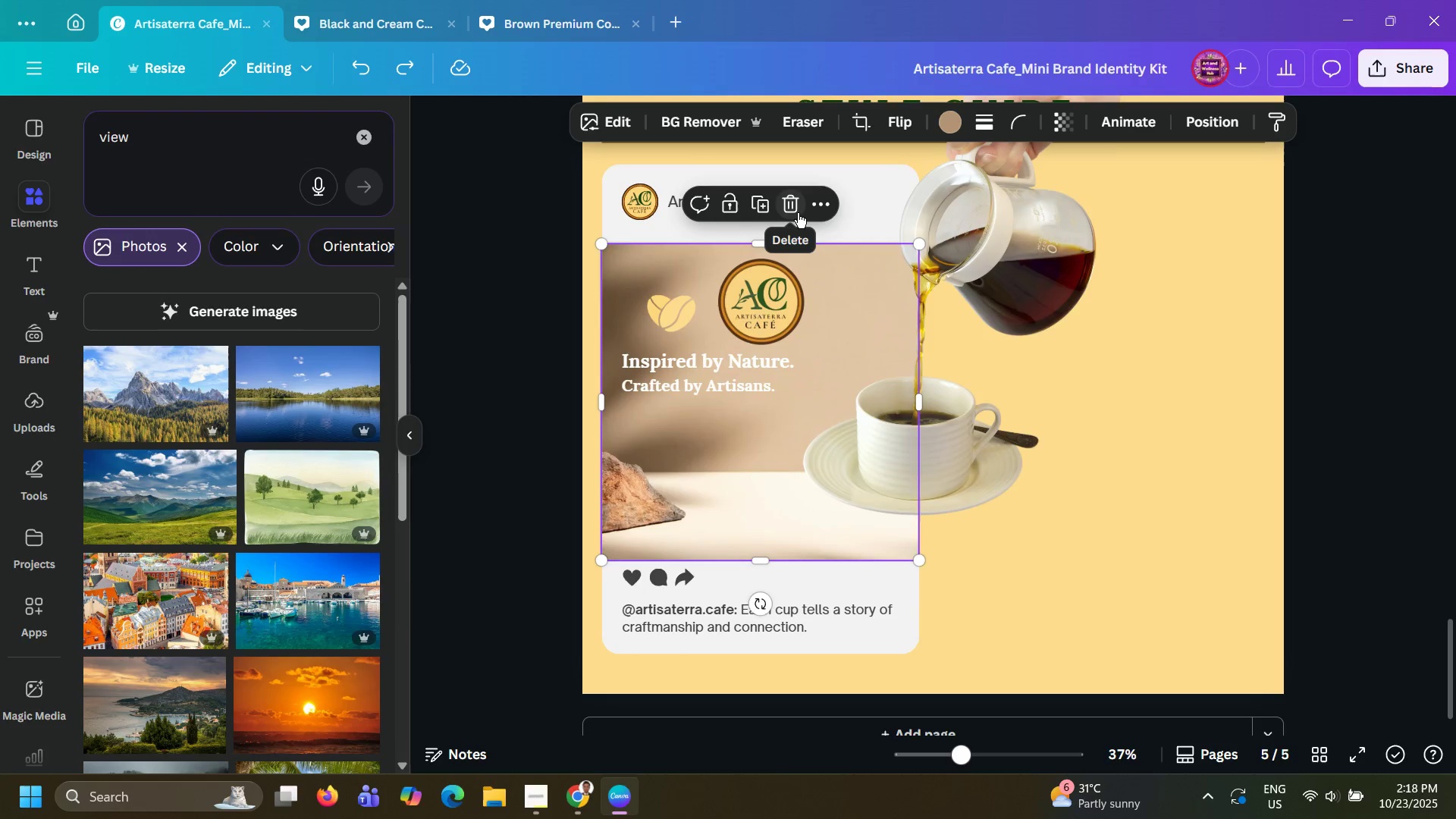 
key(Control+Z)
 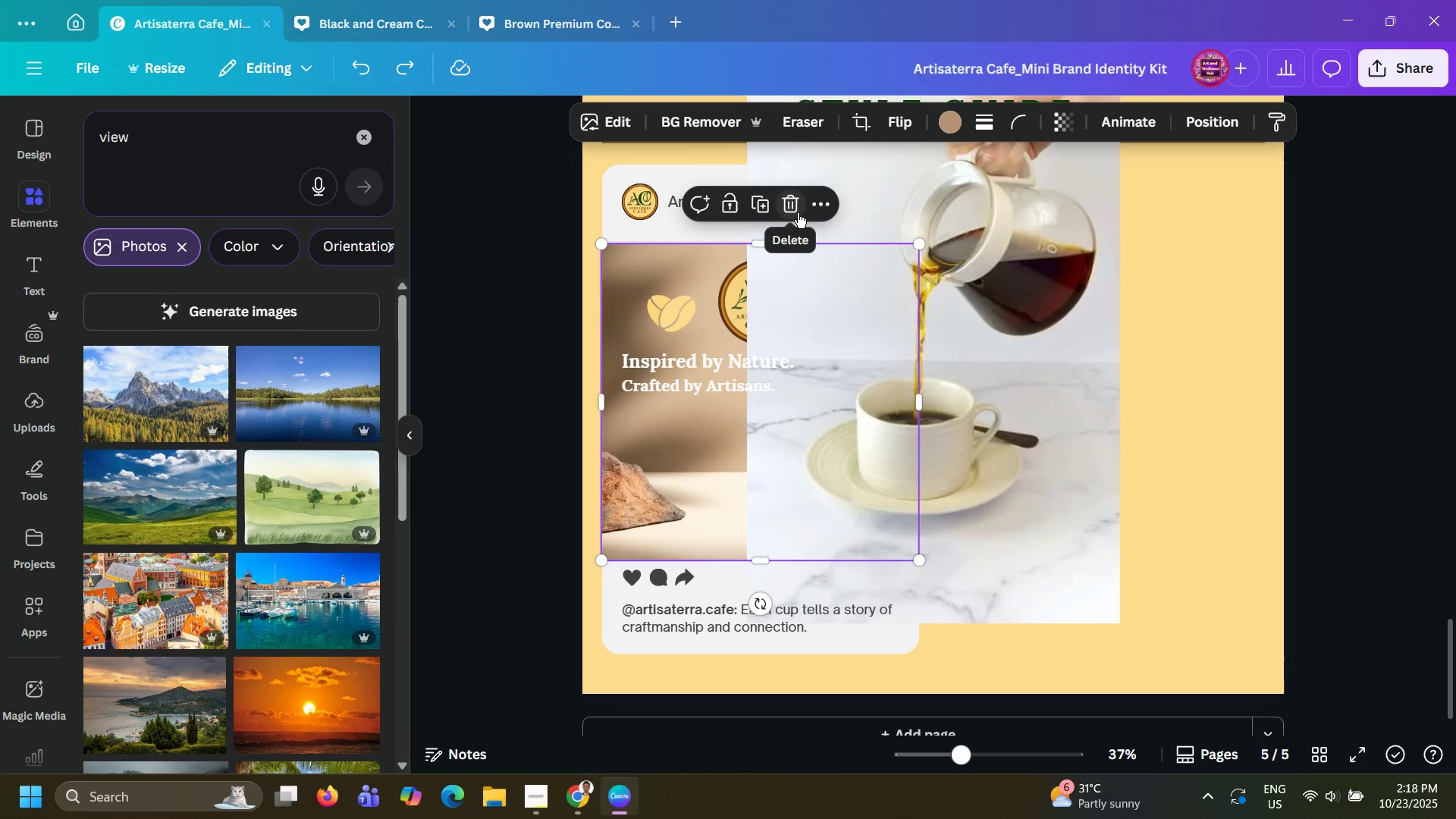 
key(Control+Z)
 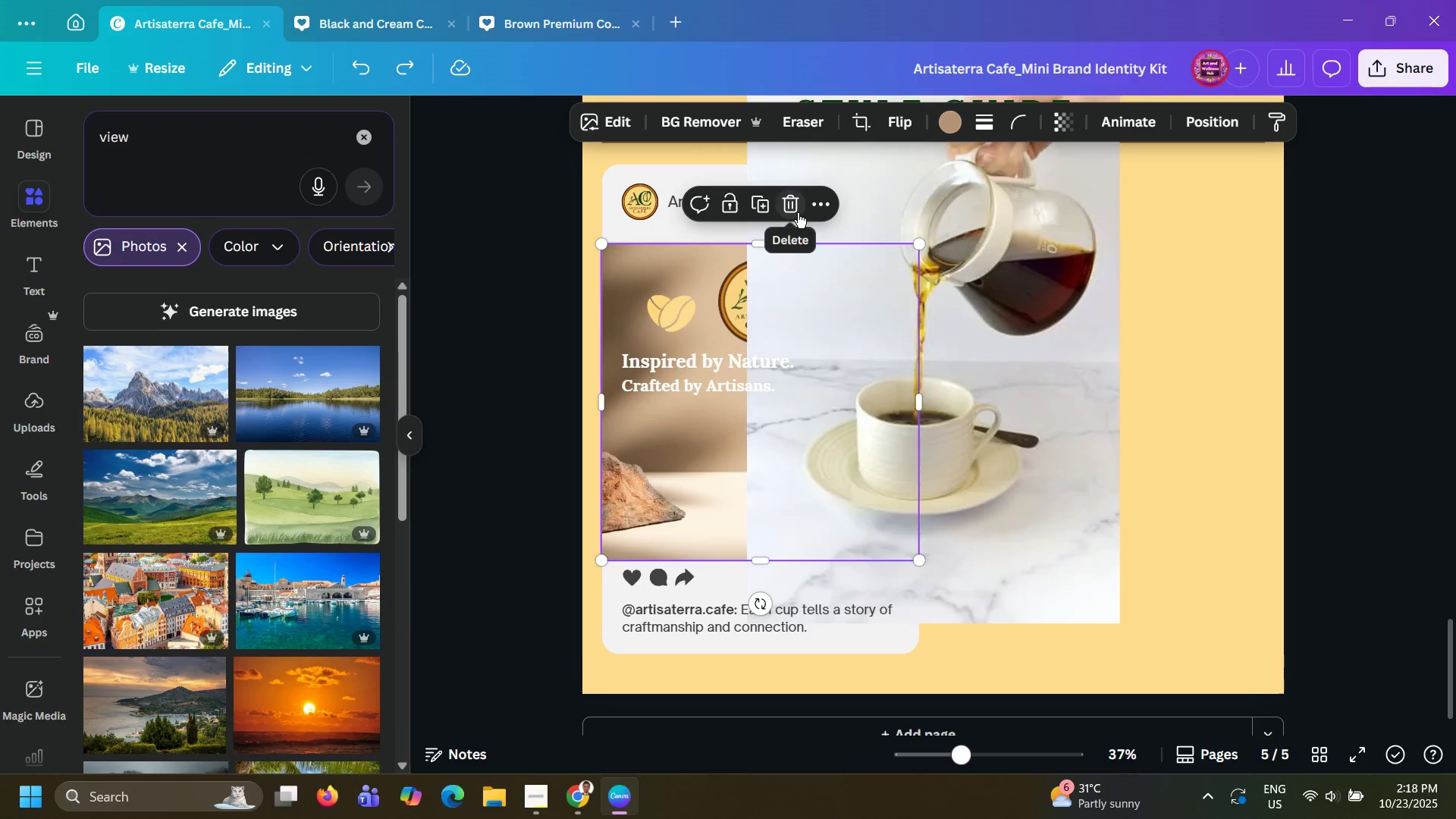 
key(Control+Z)
 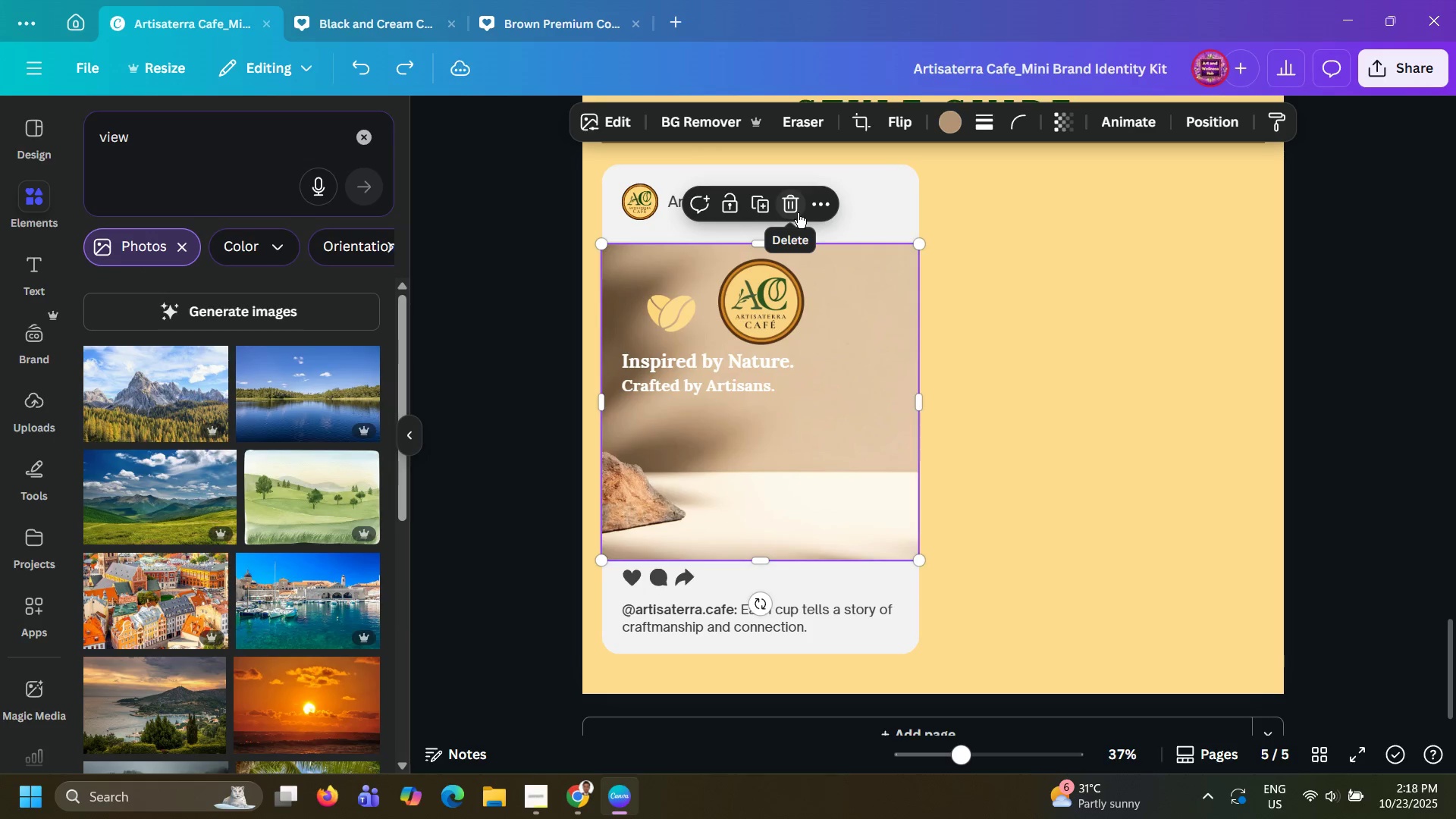 
key(Control+Z)
 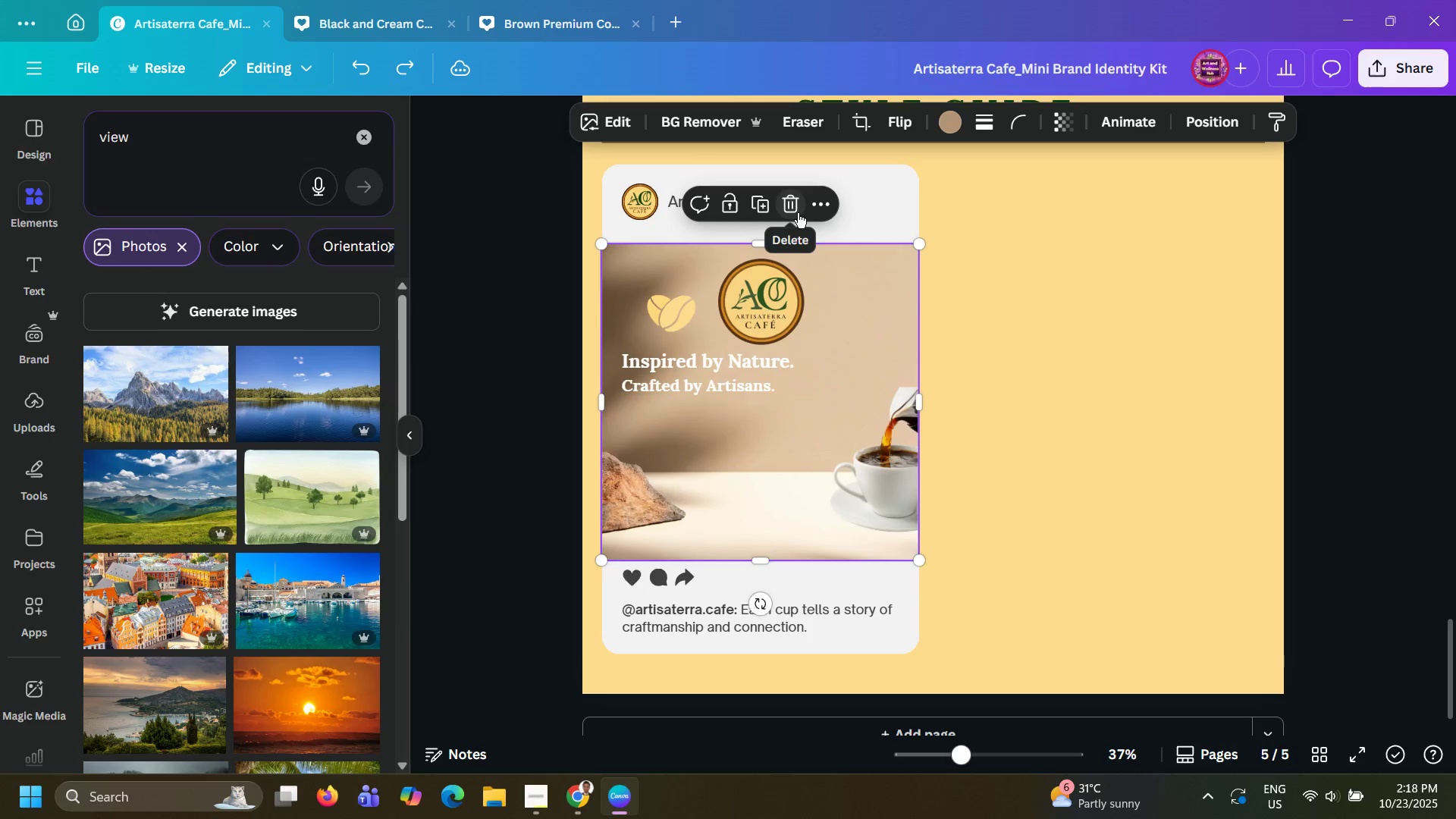 
key(Control+Z)
 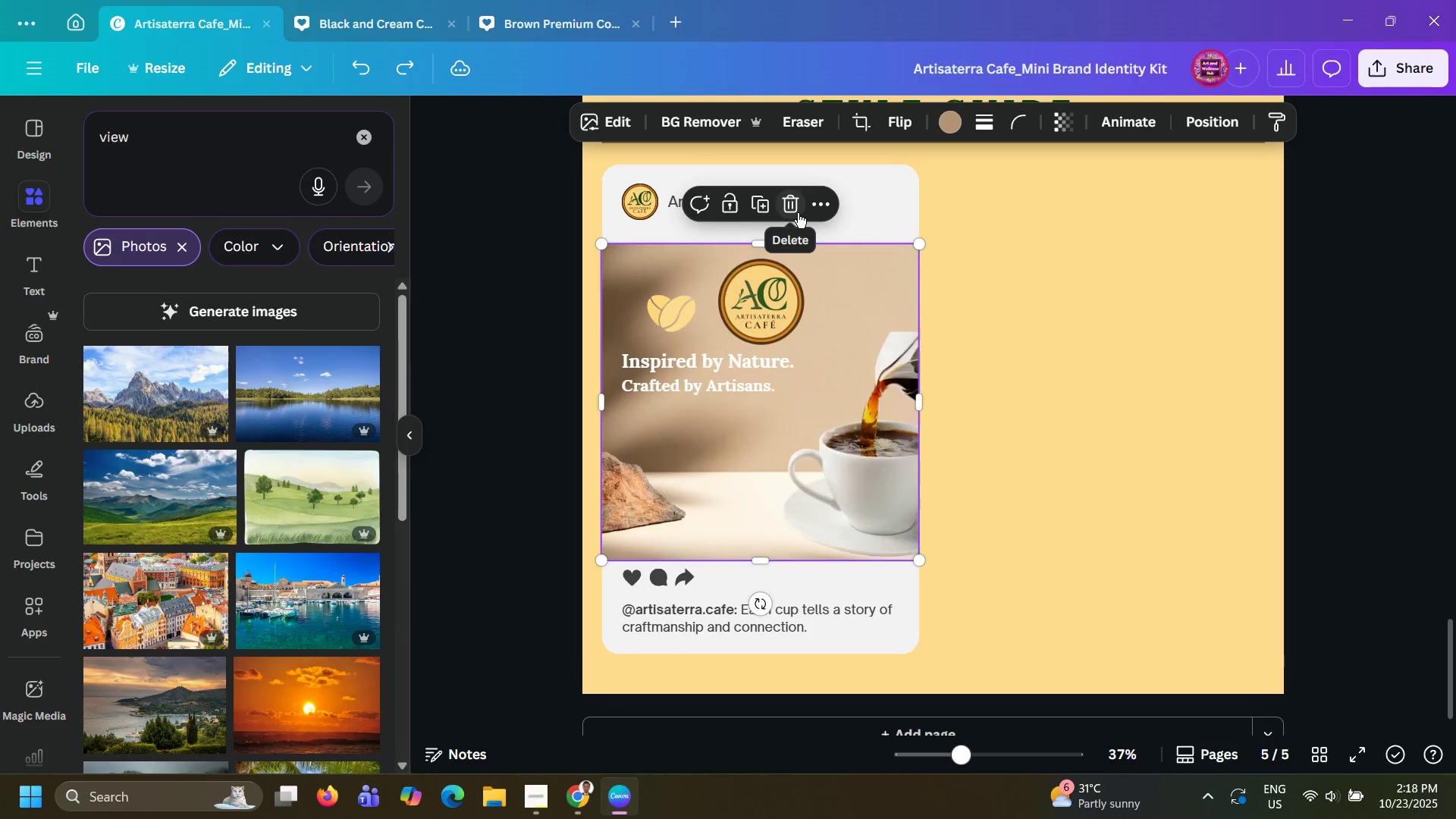 
key(Control+Z)
 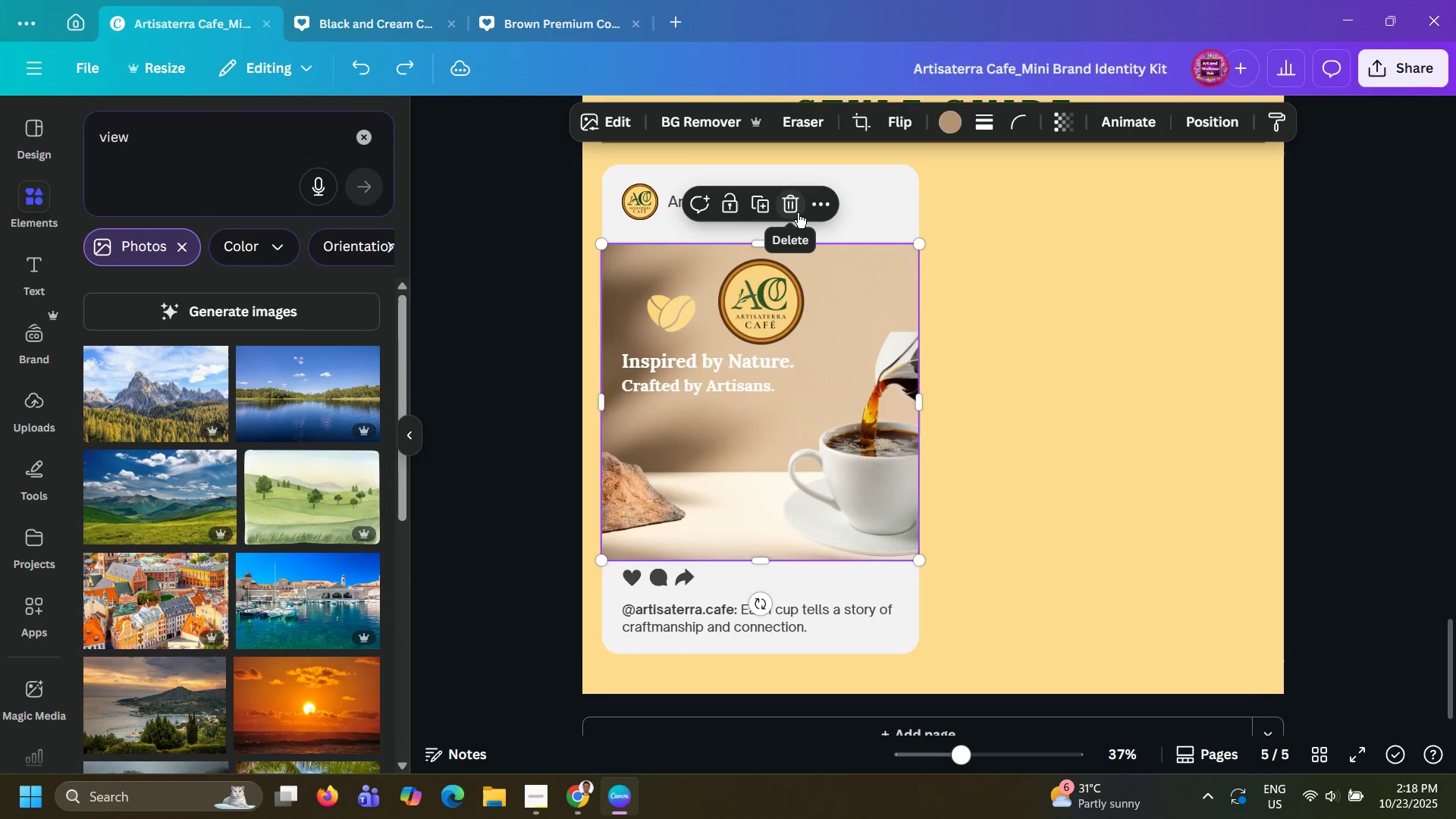 
key(Control+Z)
 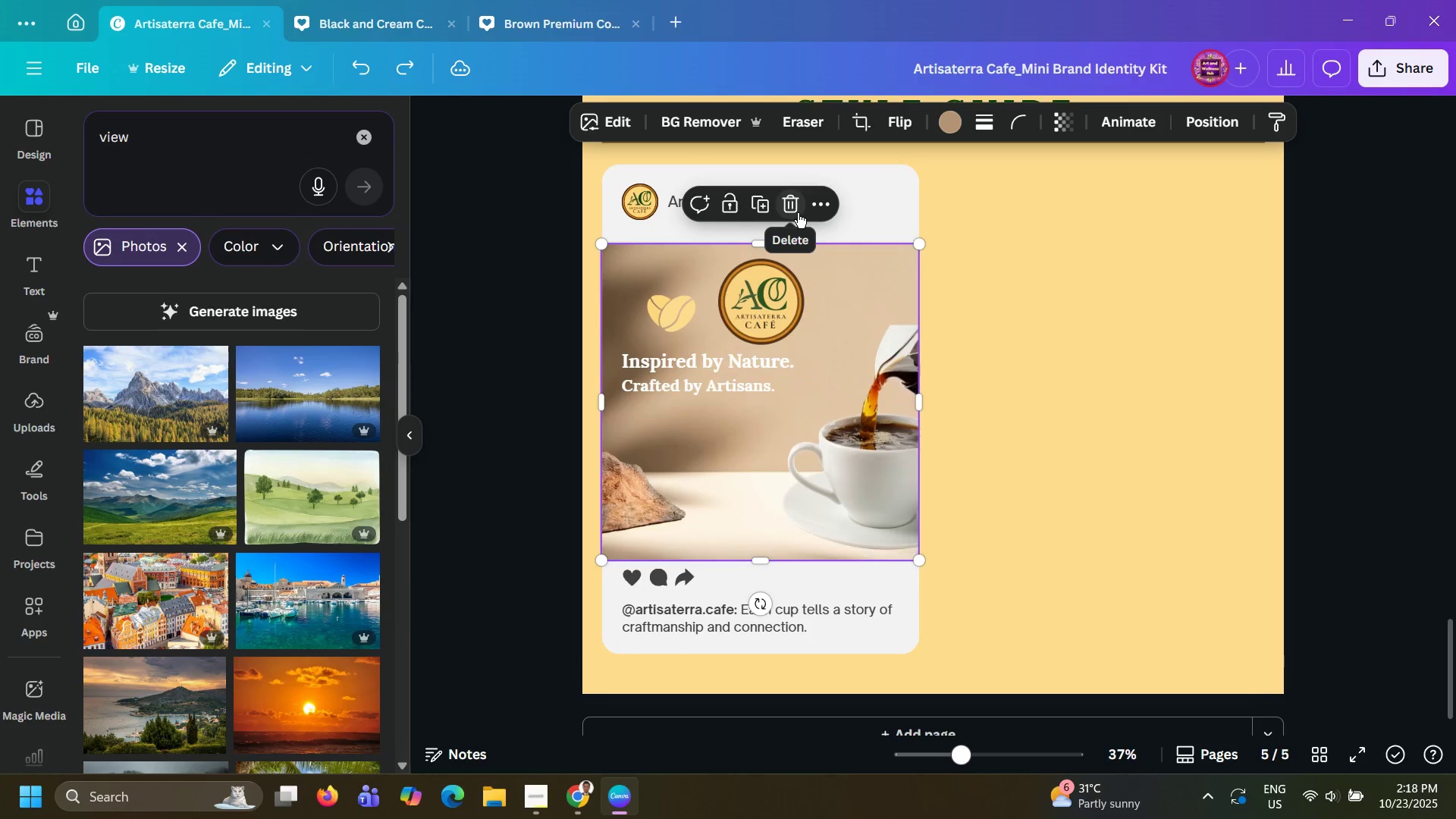 
key(Control+Z)
 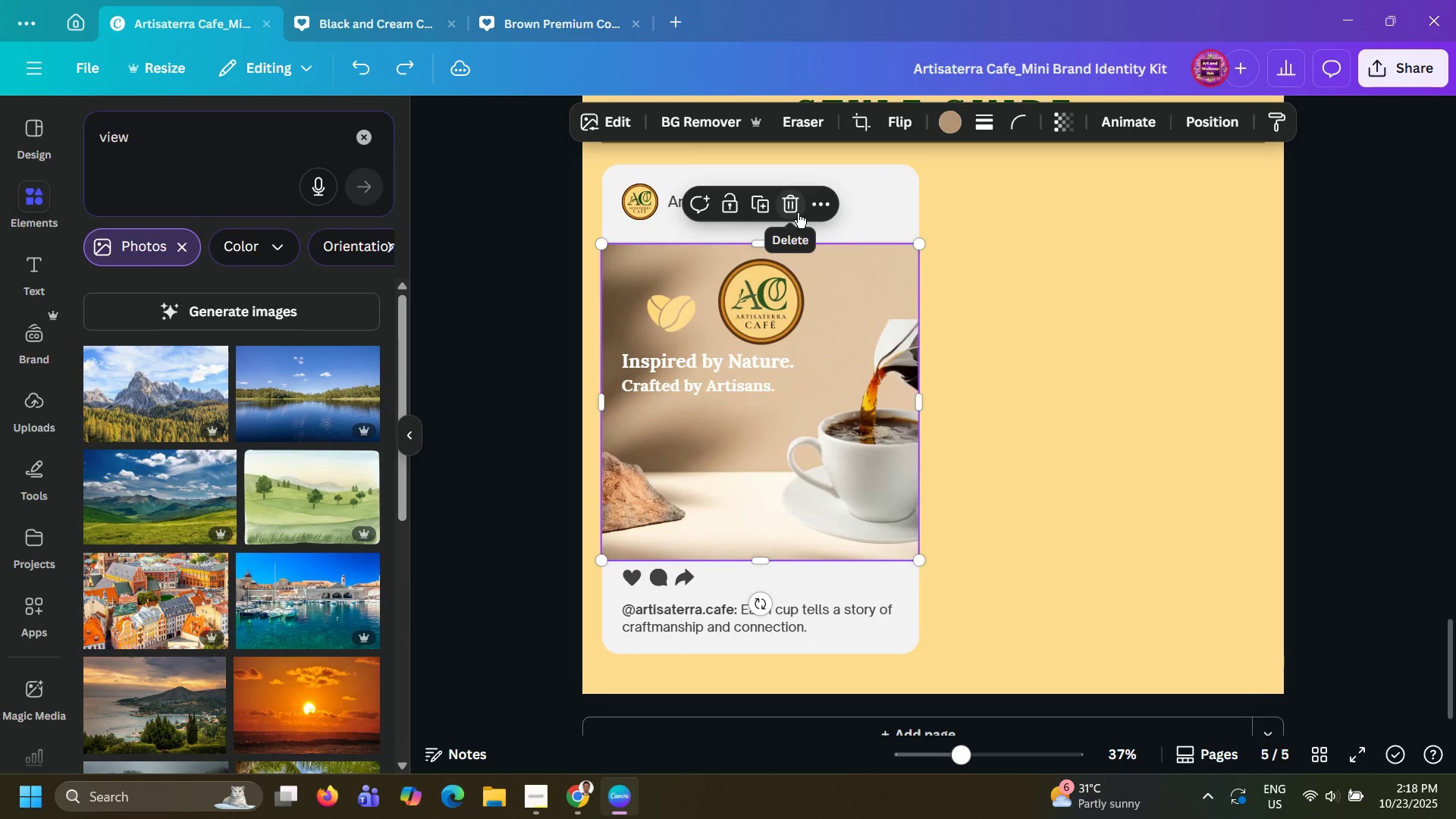 
key(Control+Z)
 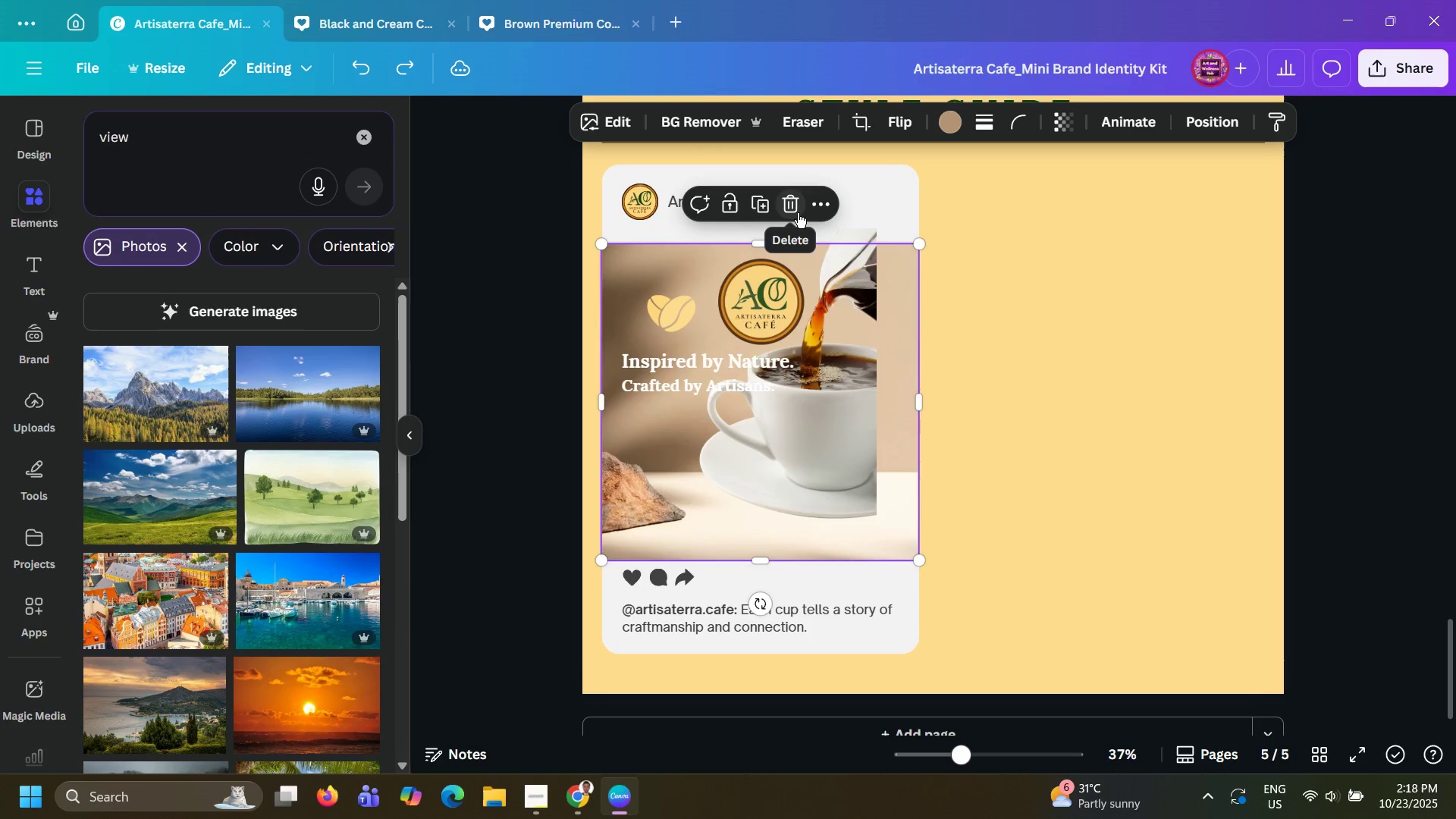 
key(Control+Z)
 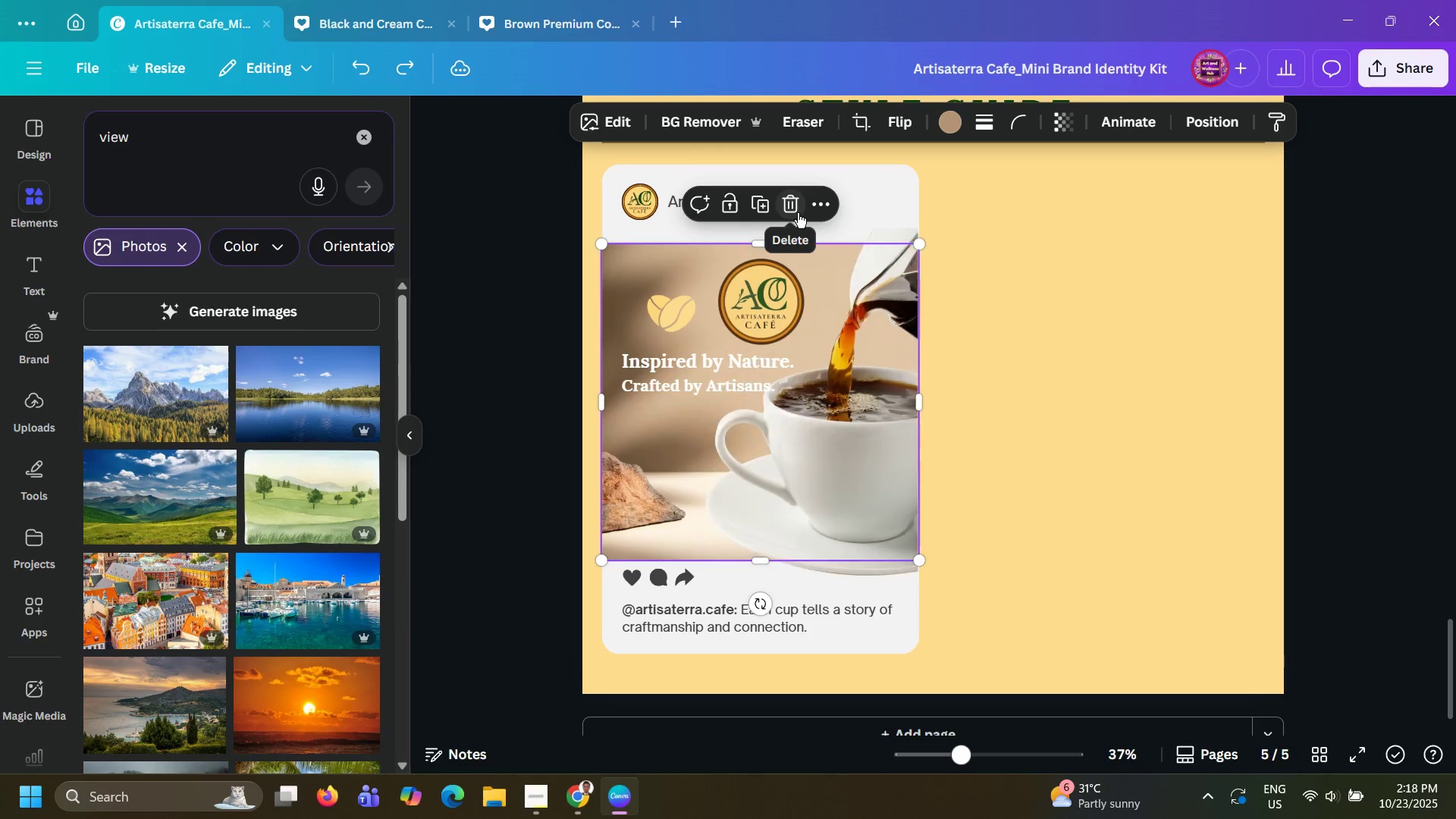 
key(Control+Z)
 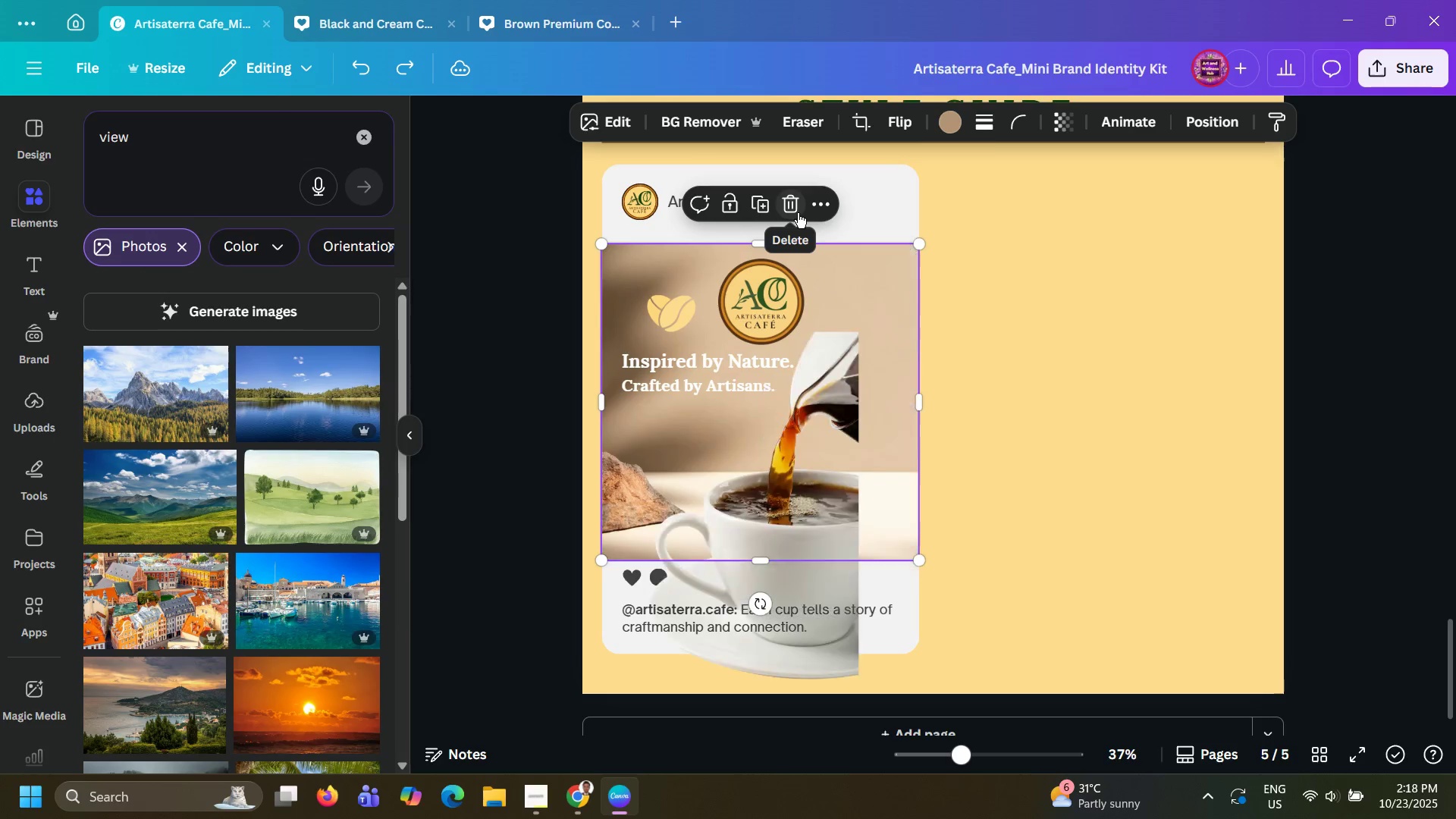 
key(Control+Z)
 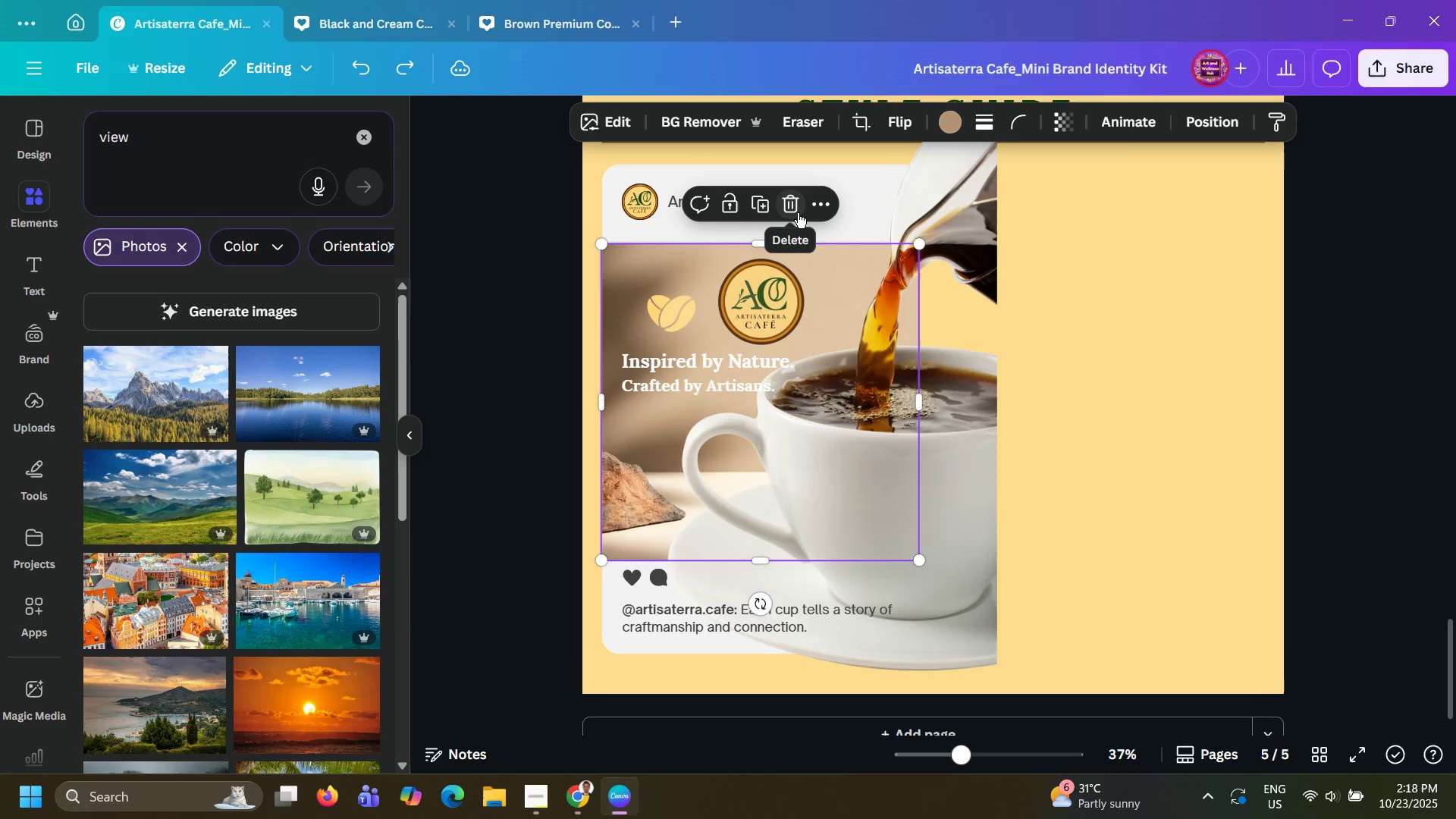 
key(Control+Z)
 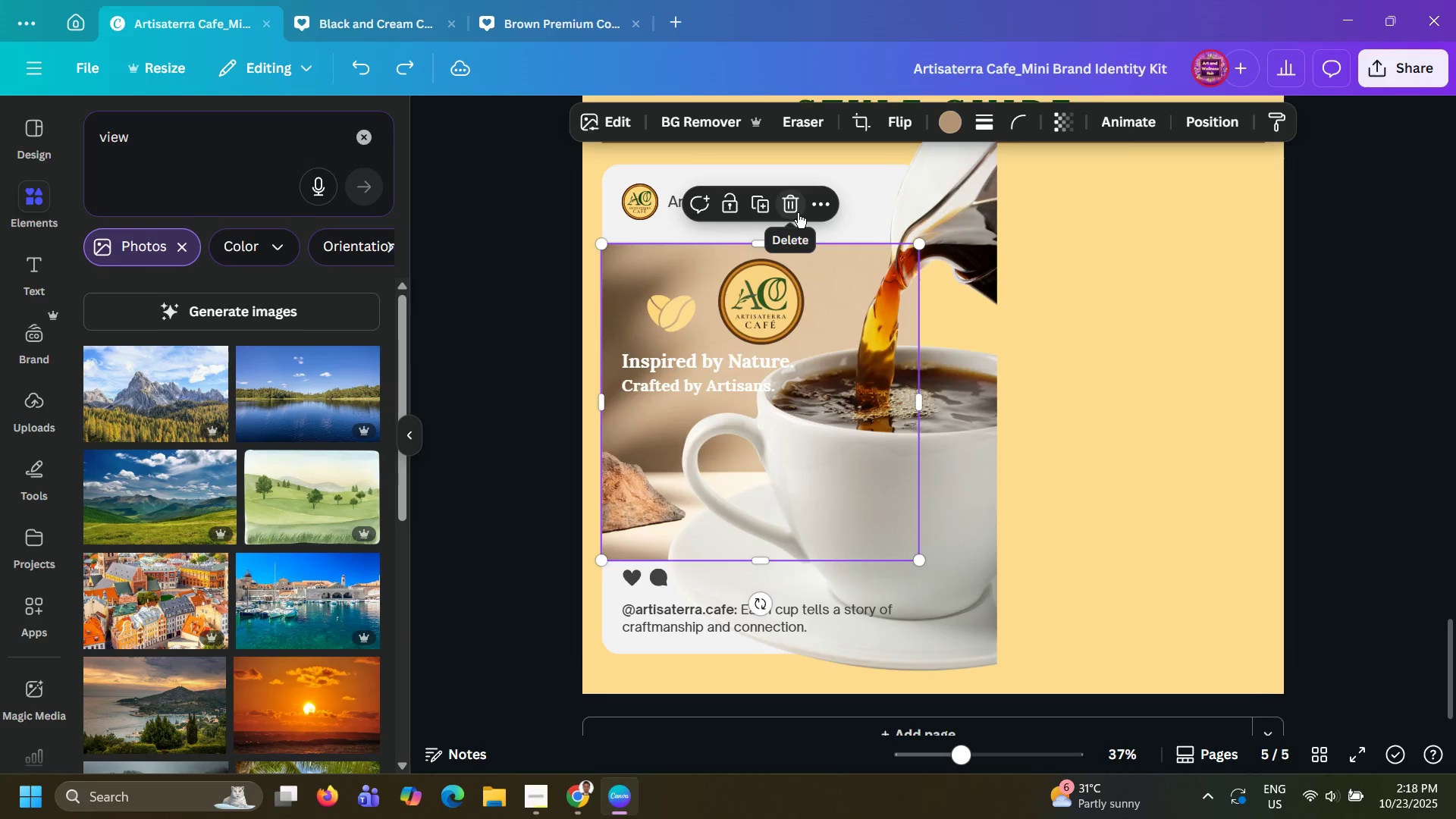 
key(Control+Z)
 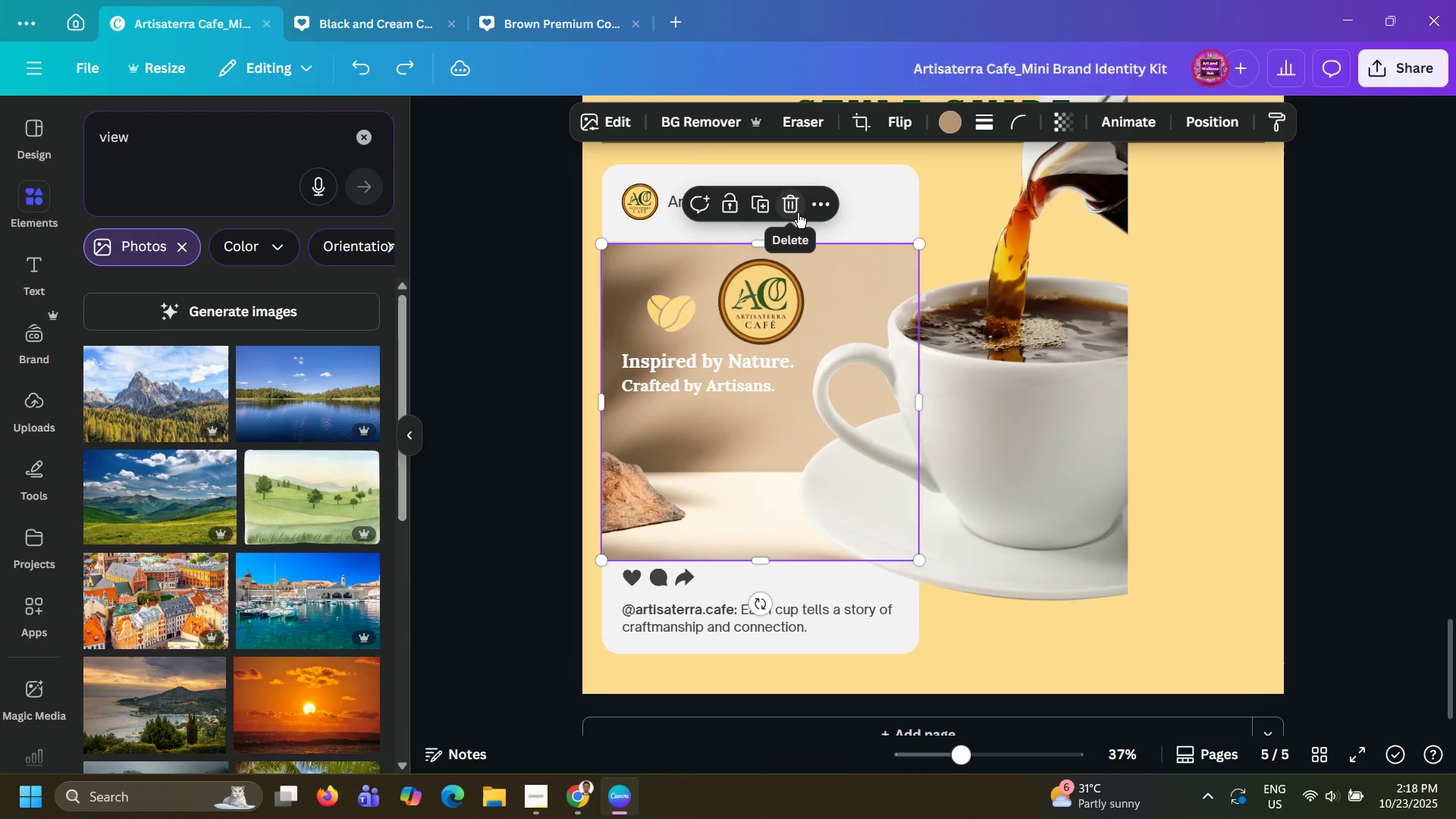 
key(Control+Z)
 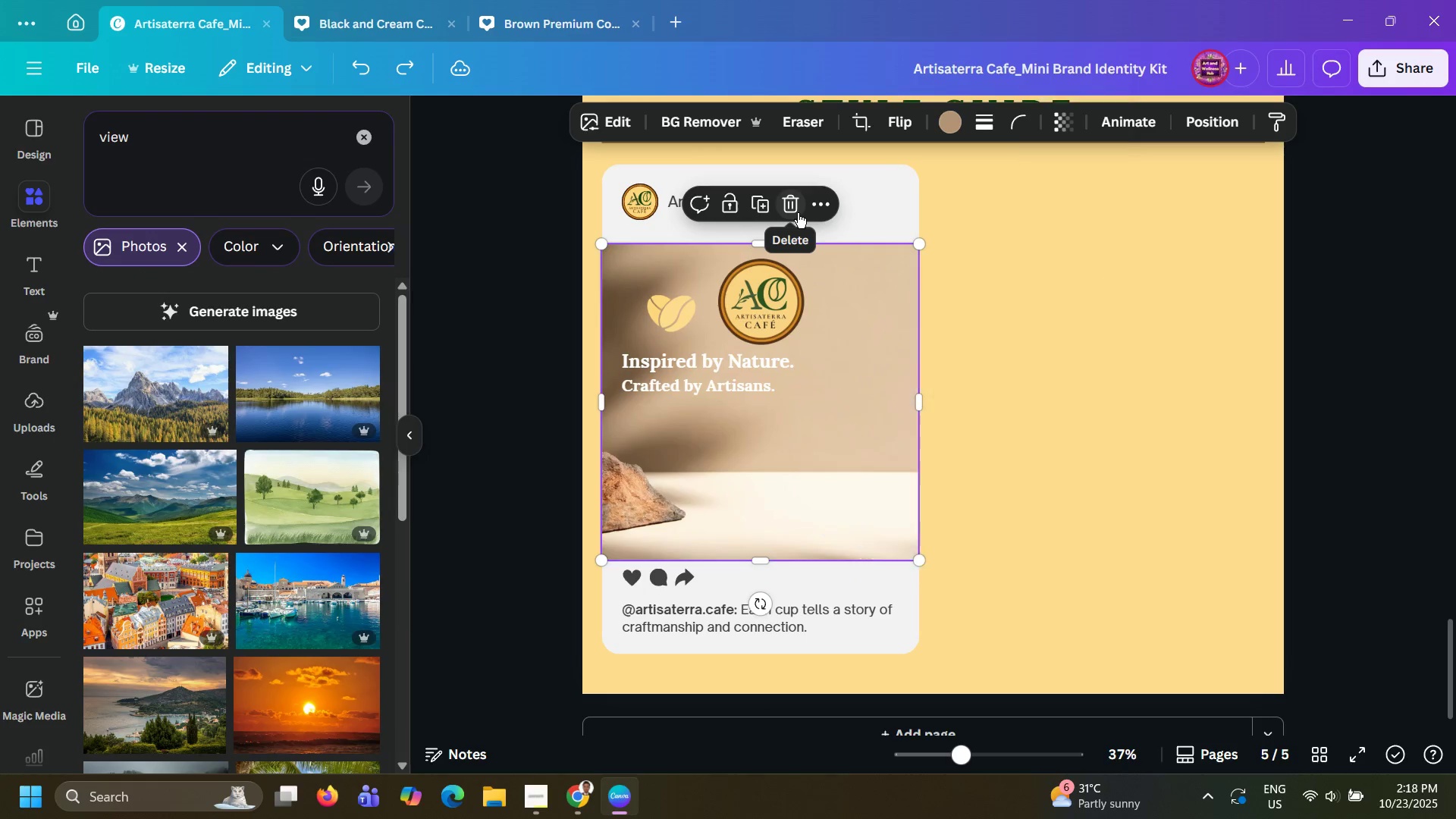 
key(Control+Z)
 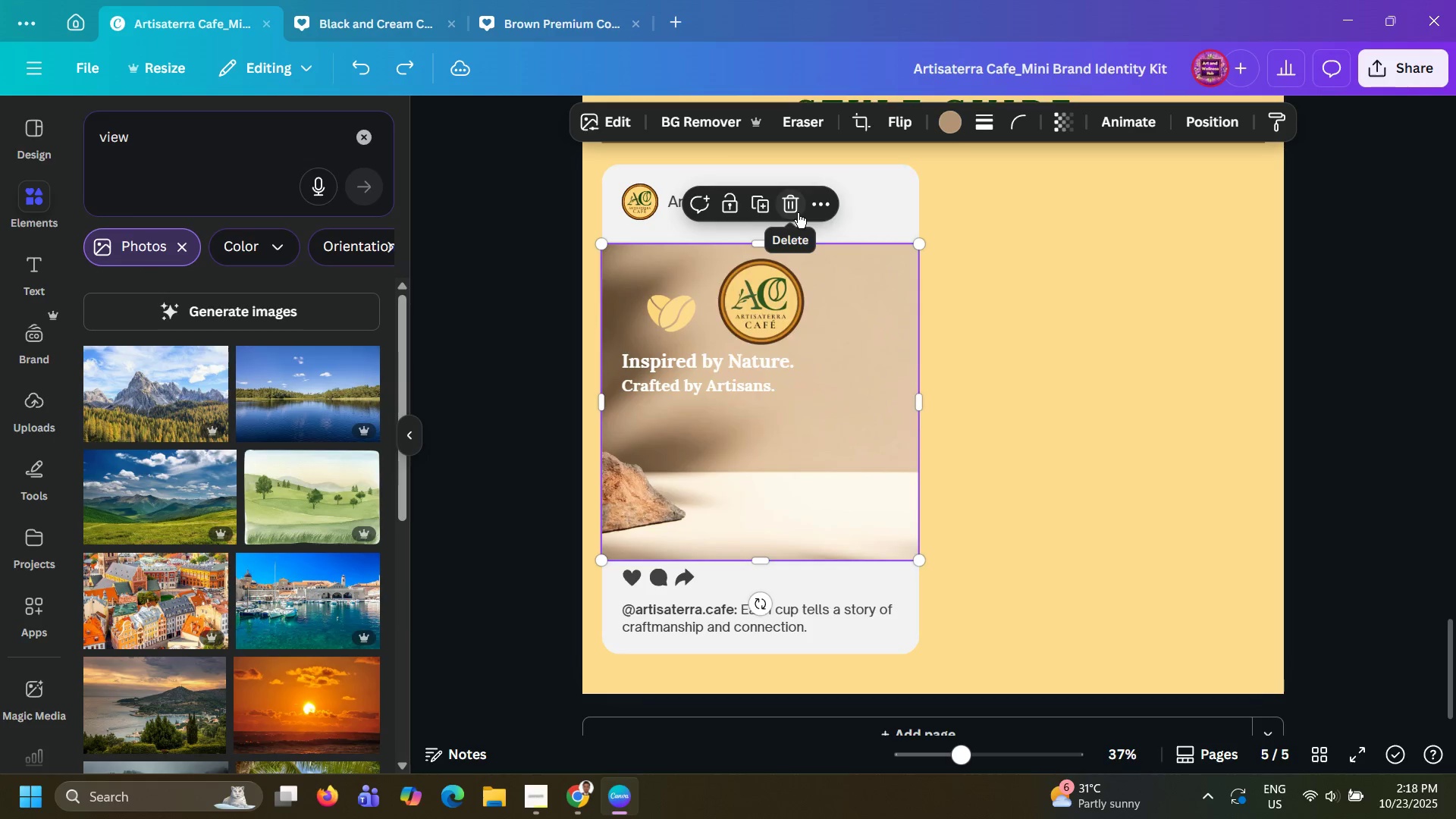 
key(Control+Z)
 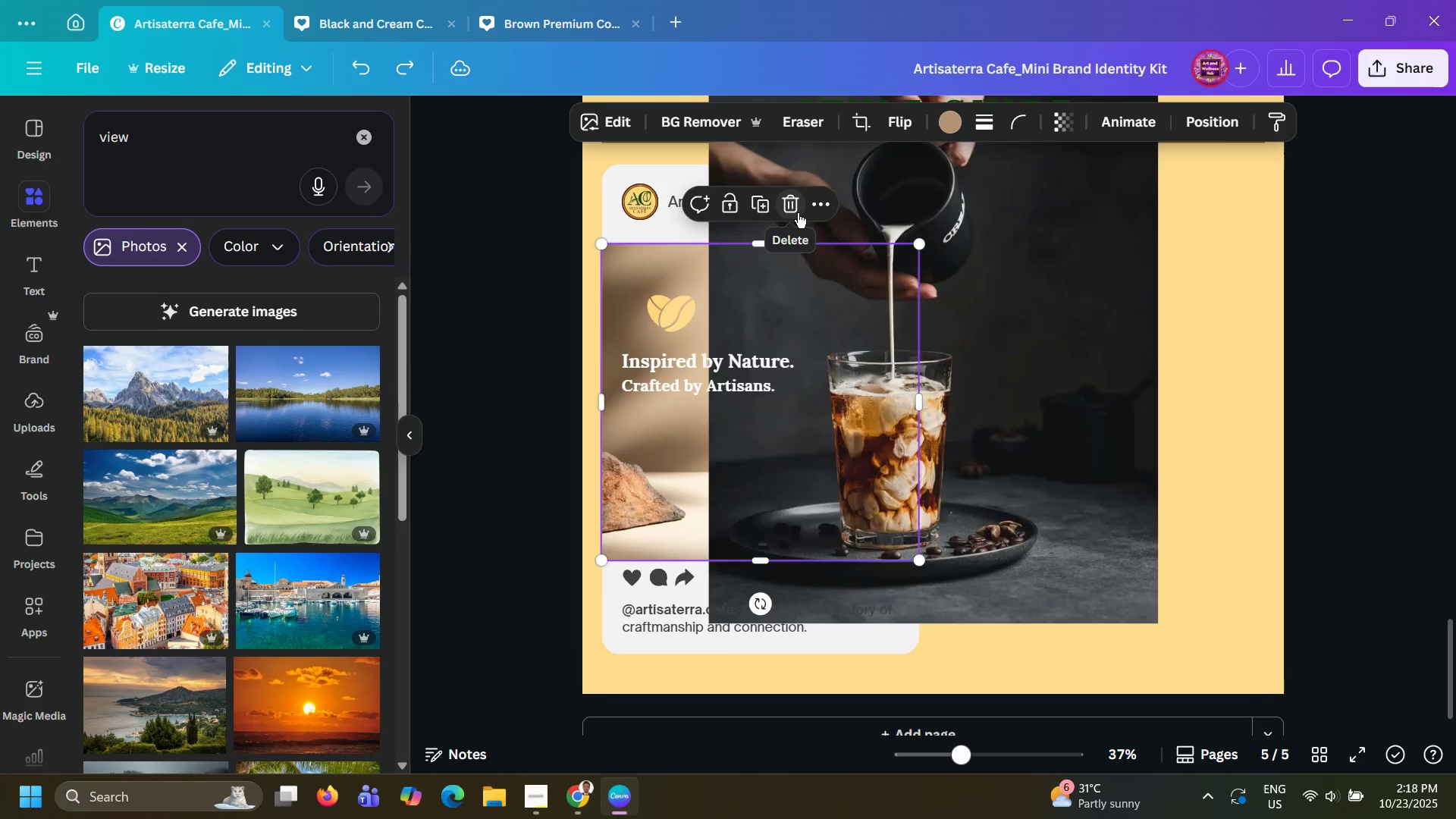 
key(Control+Z)
 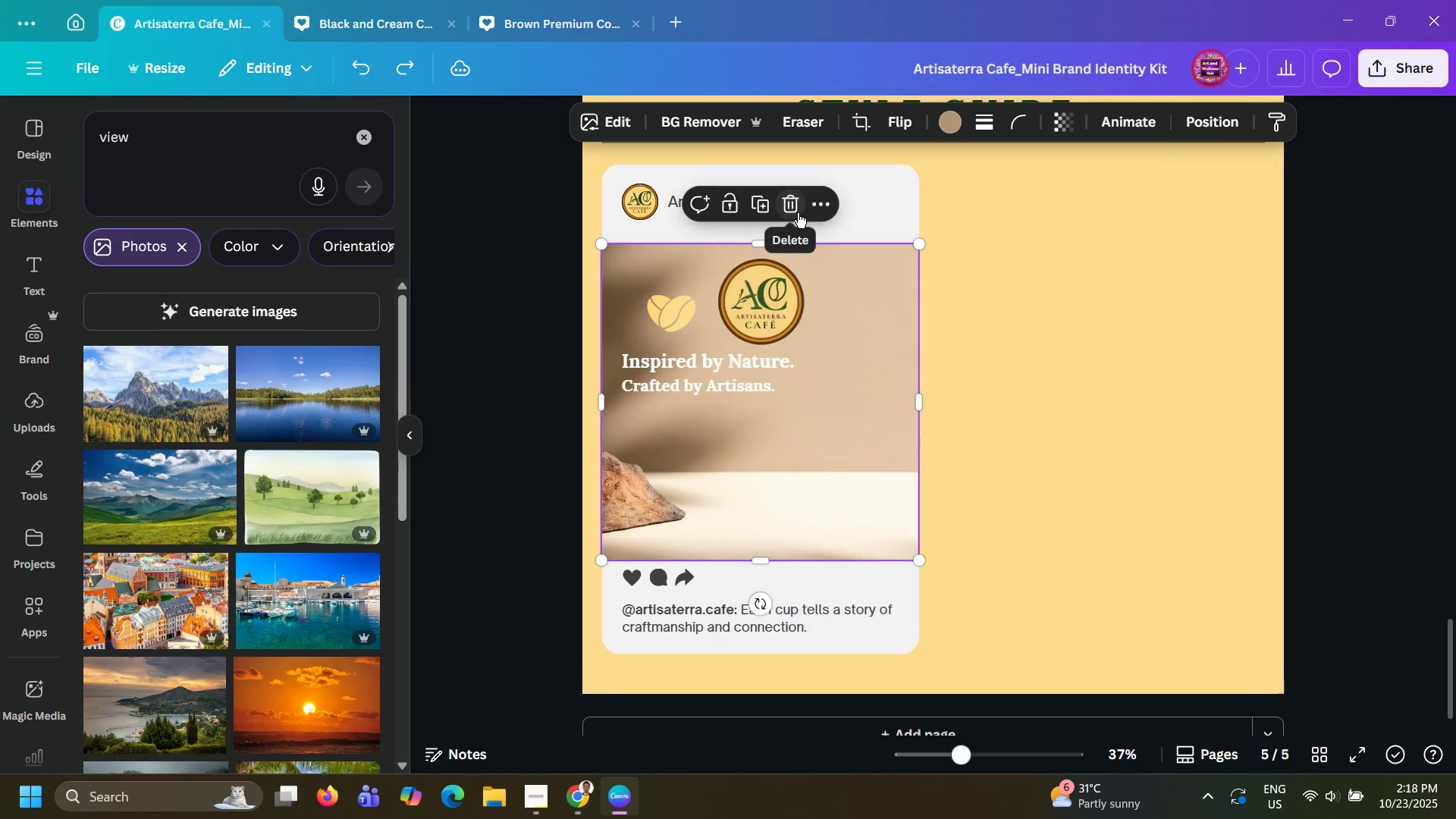 
key(Control+Z)
 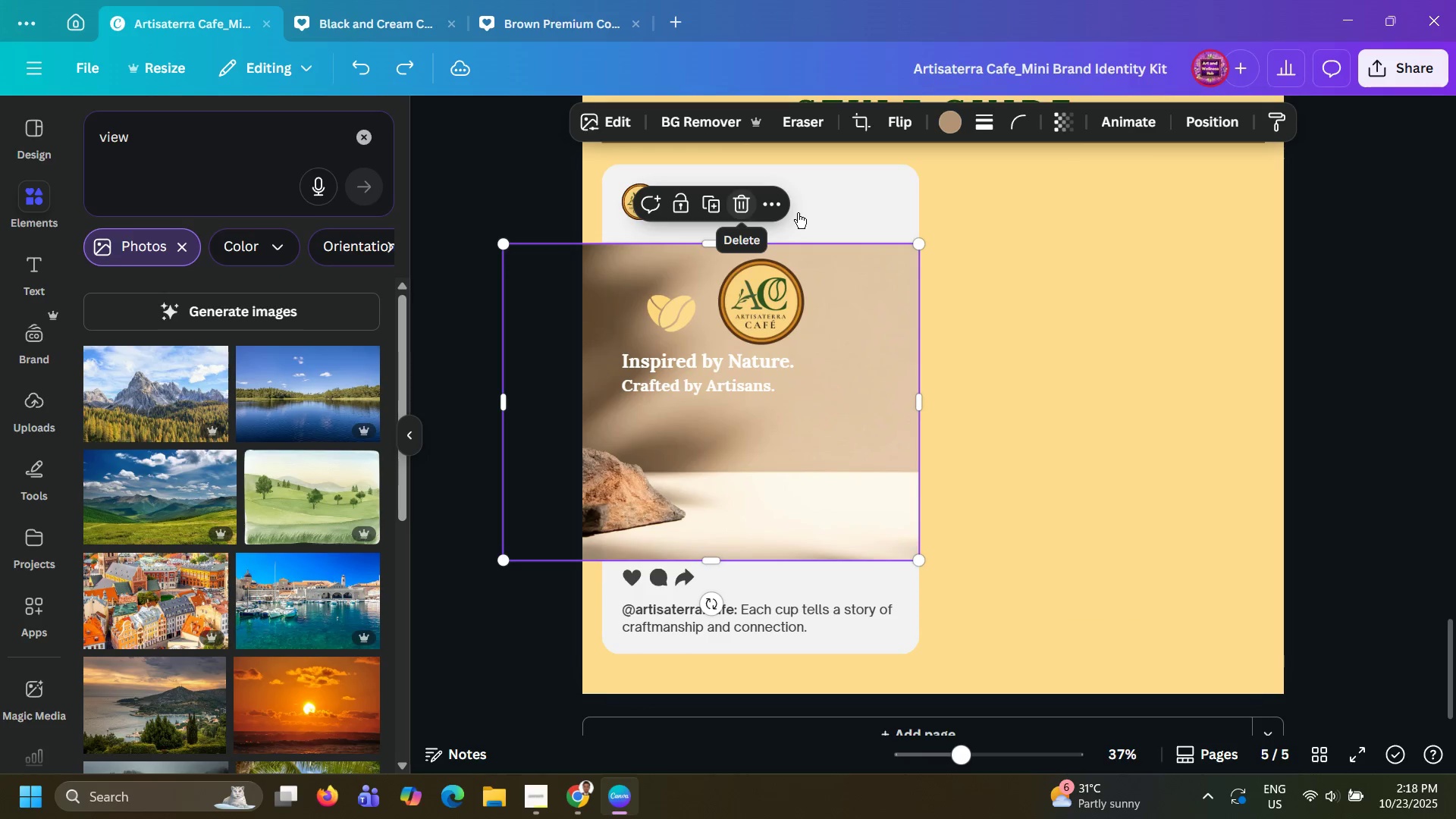 
key(Control+Z)
 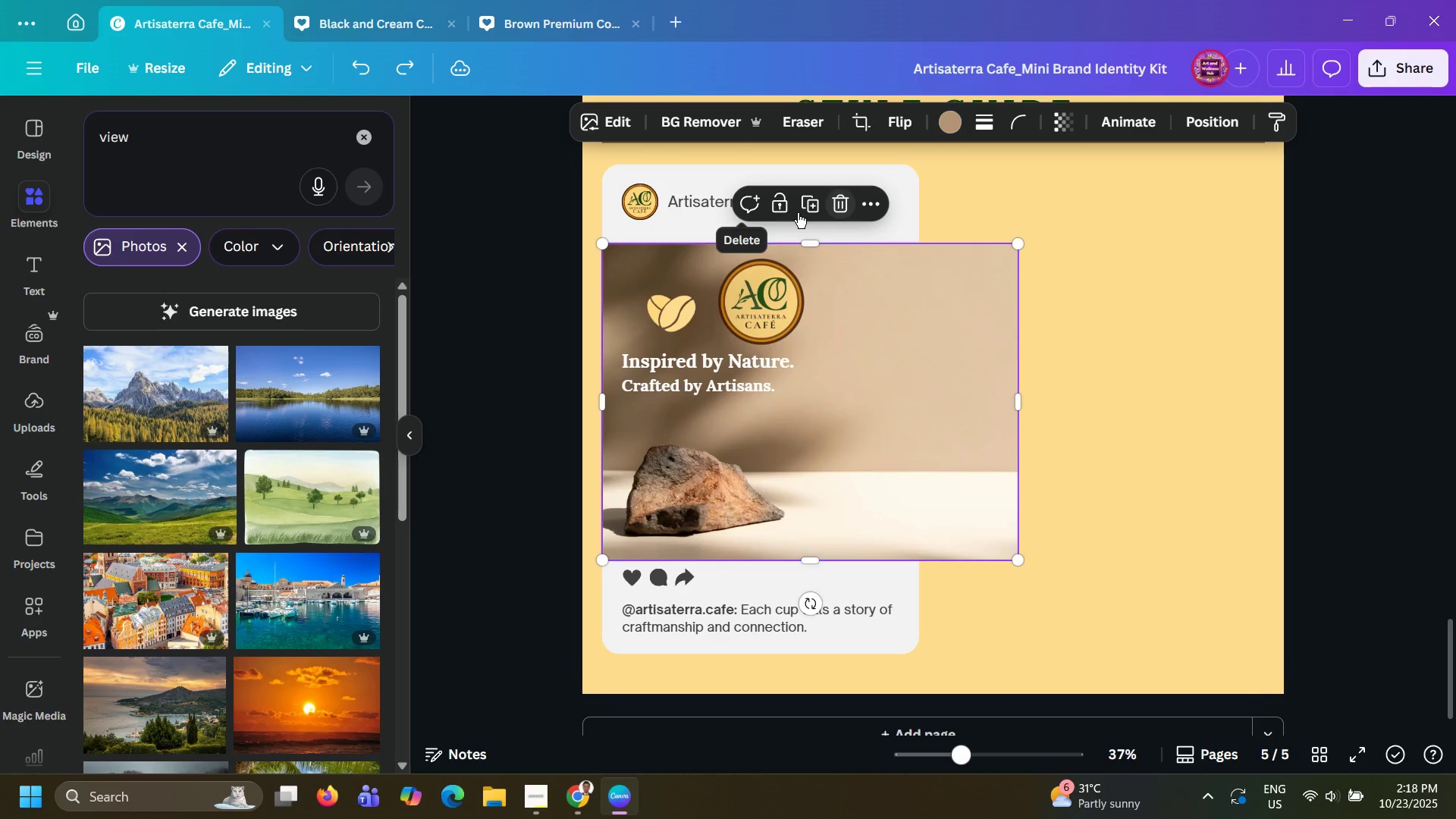 
key(Control+Z)
 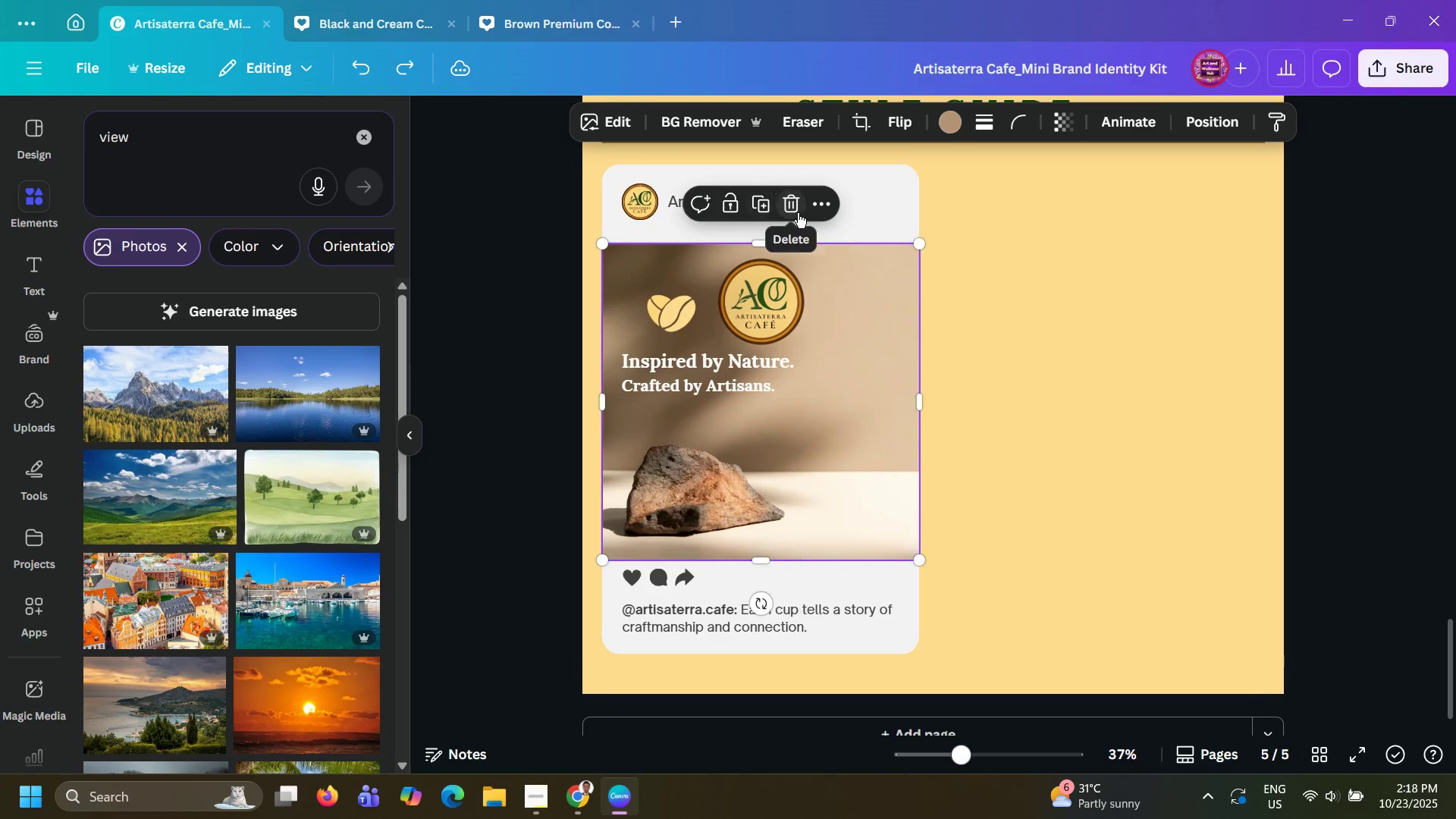 
key(Control+Z)
 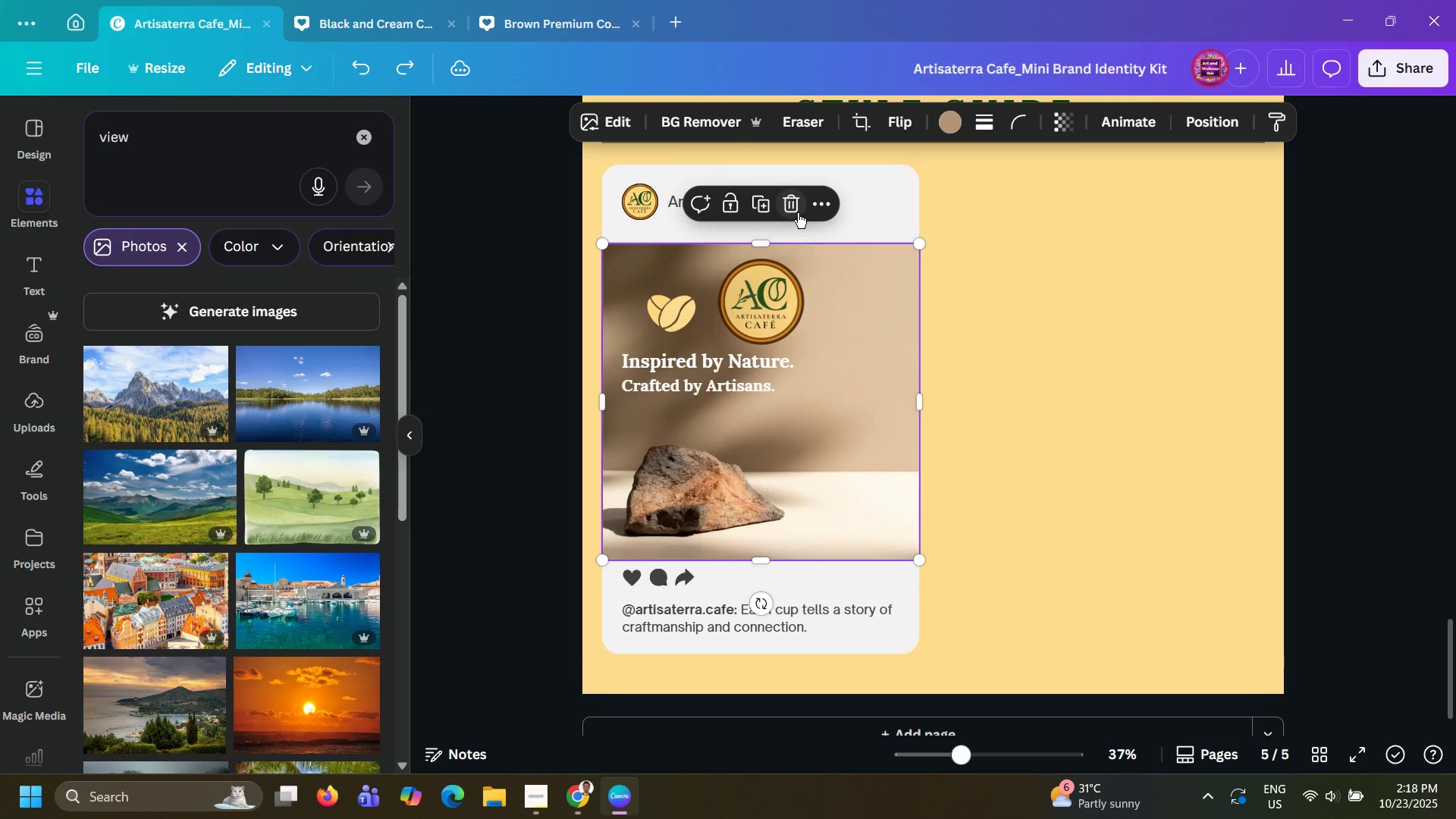 
key(Control+Z)
 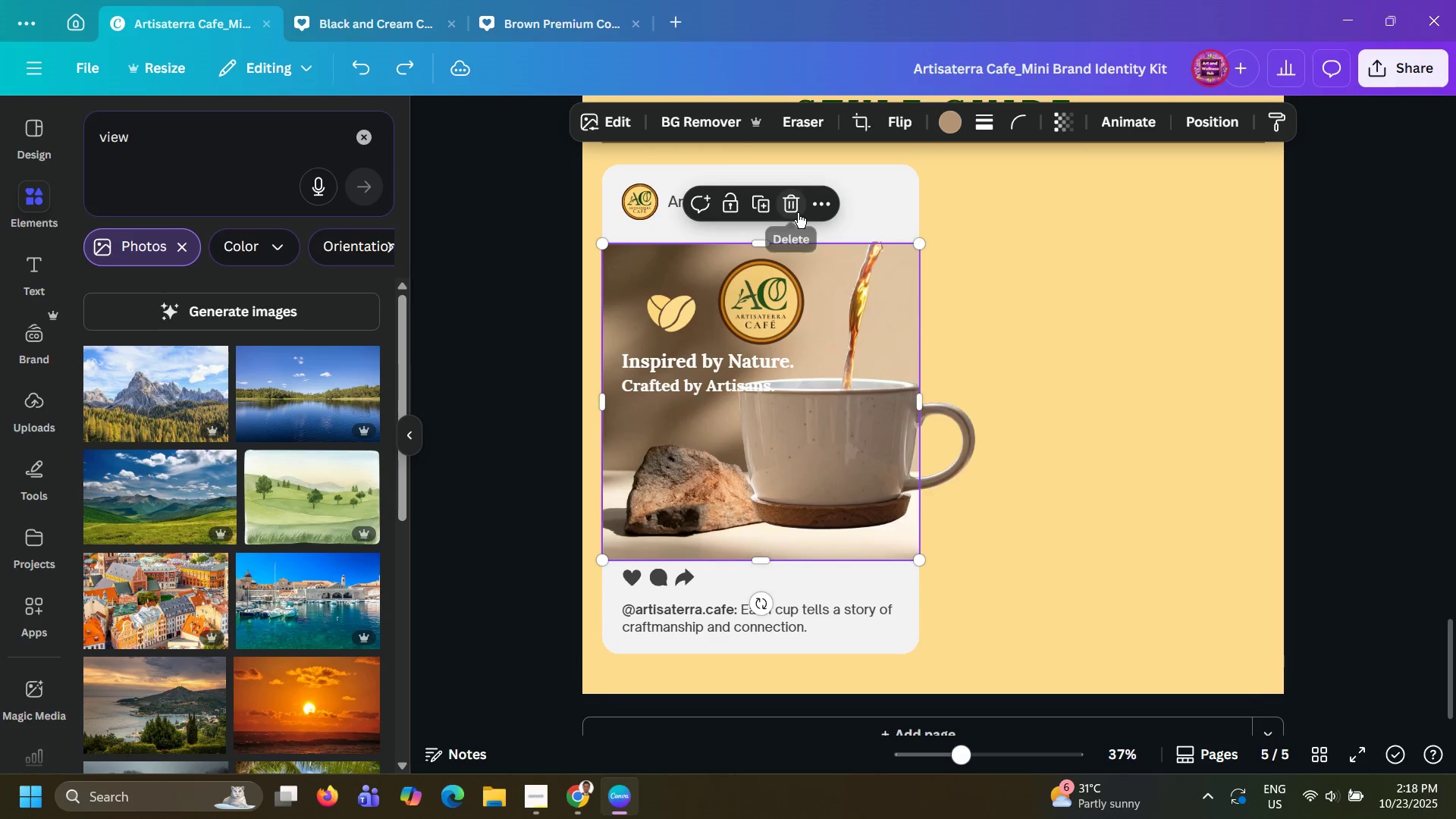 
key(Control+Z)
 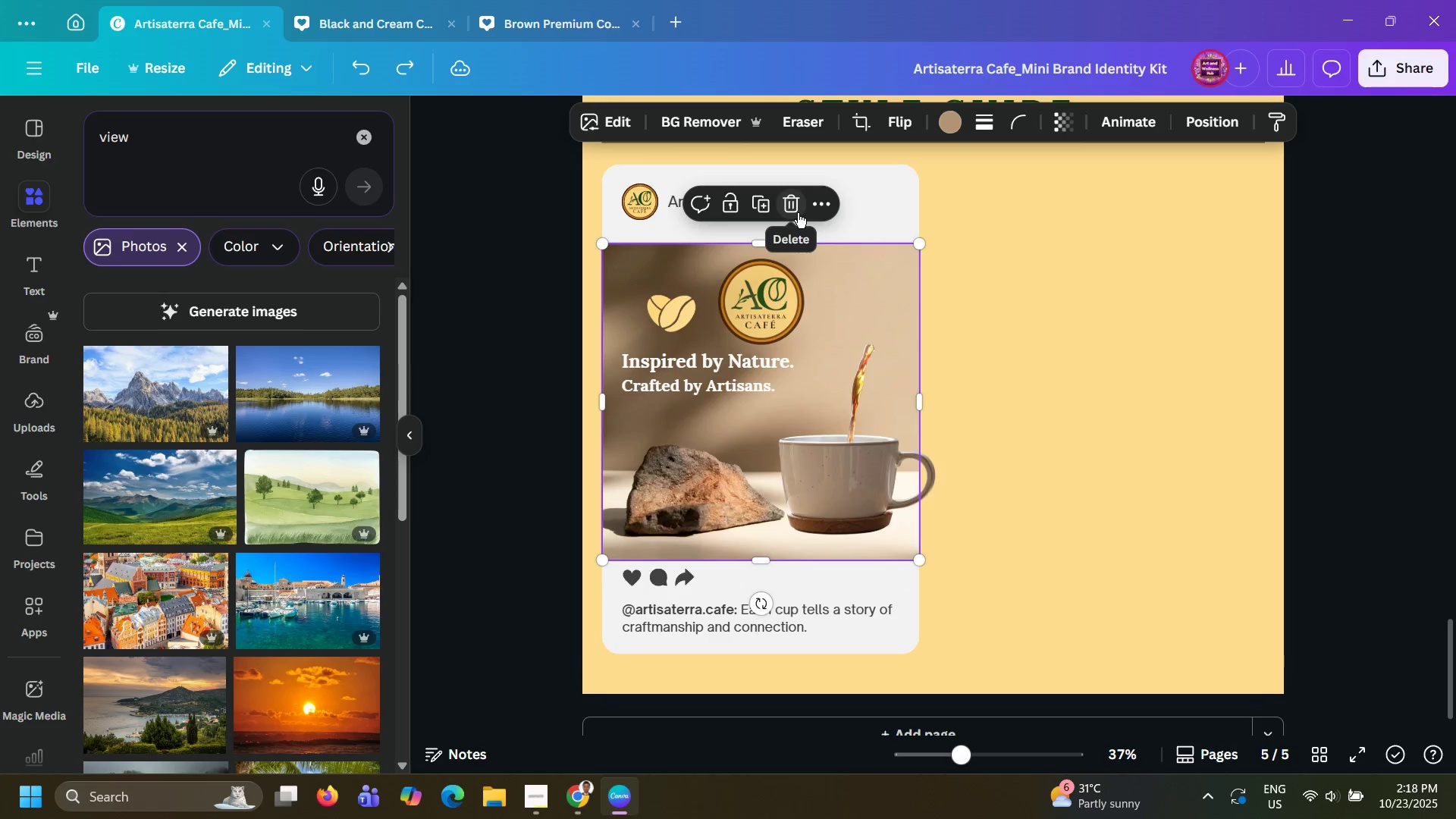 
key(Control+Z)
 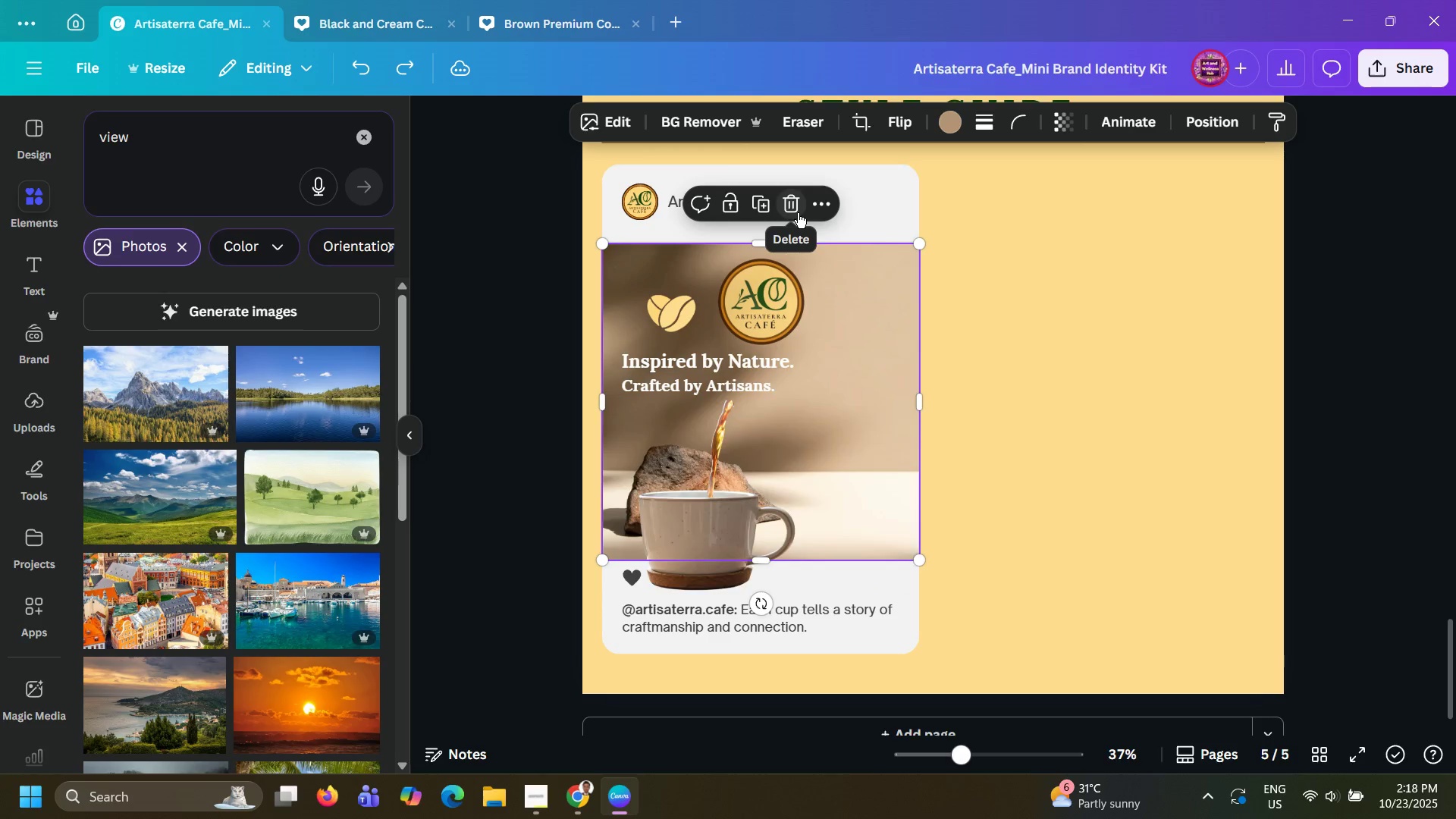 
key(Control+Z)
 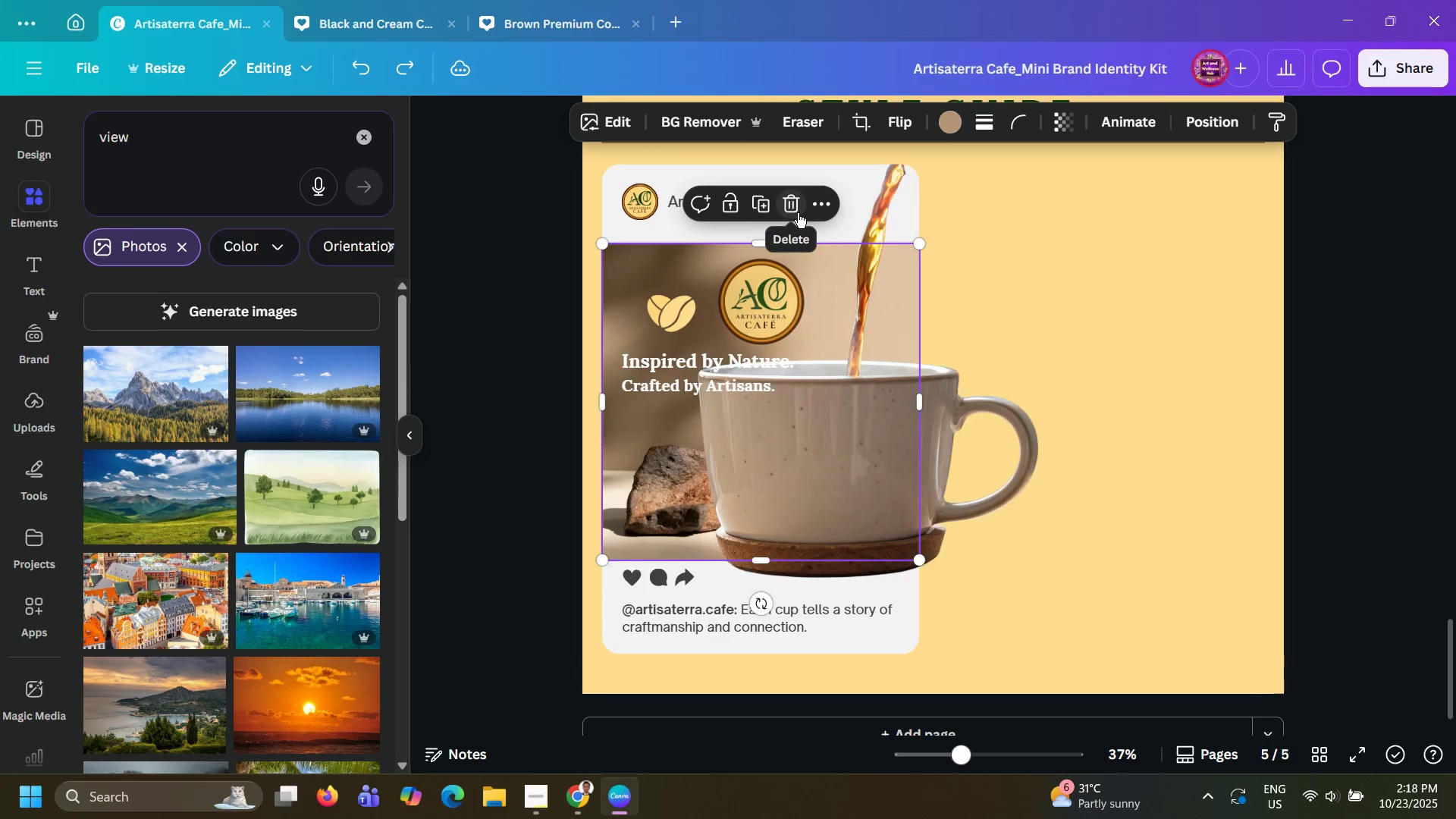 
key(Control+Z)
 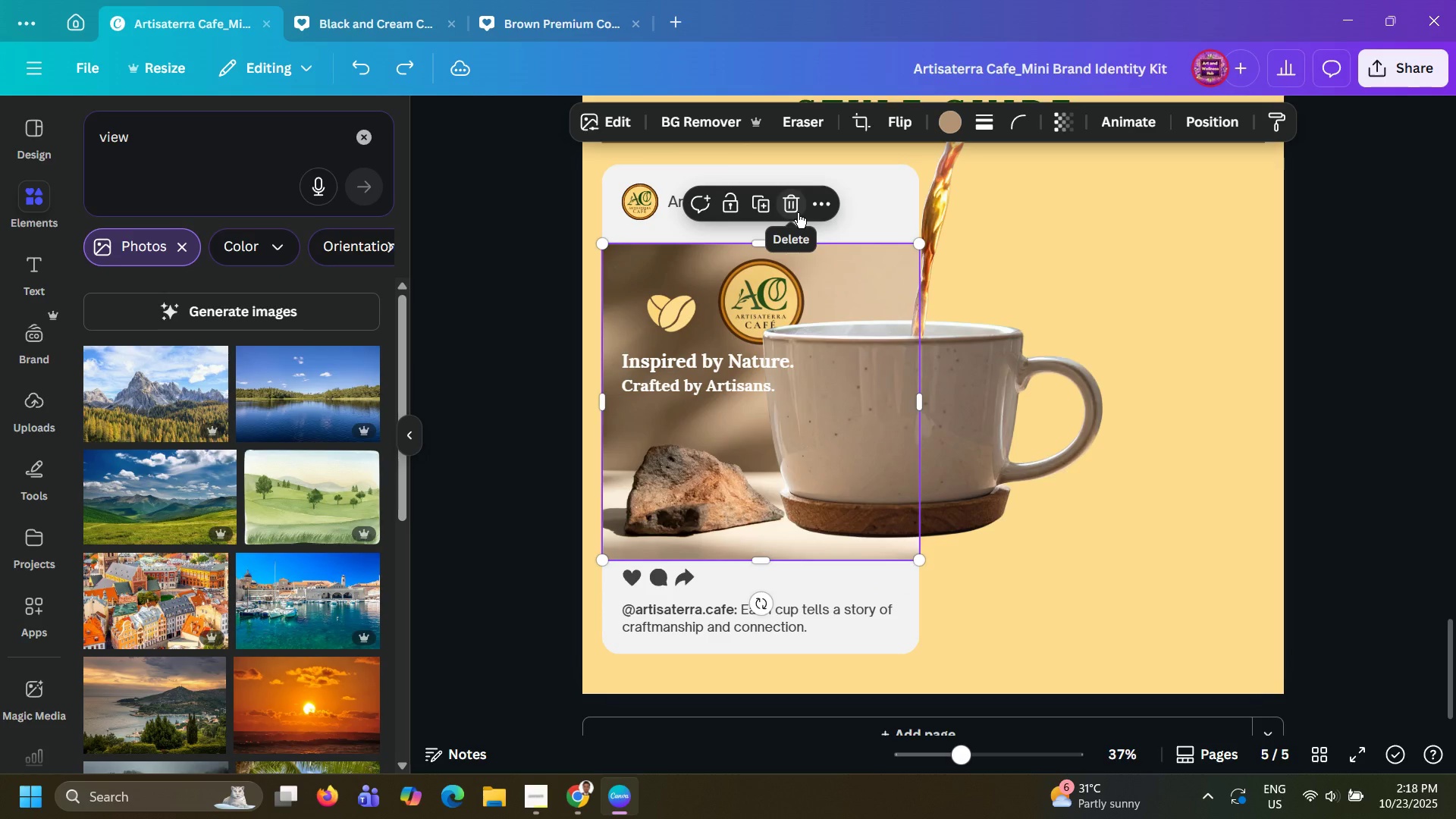 
key(Control+Z)
 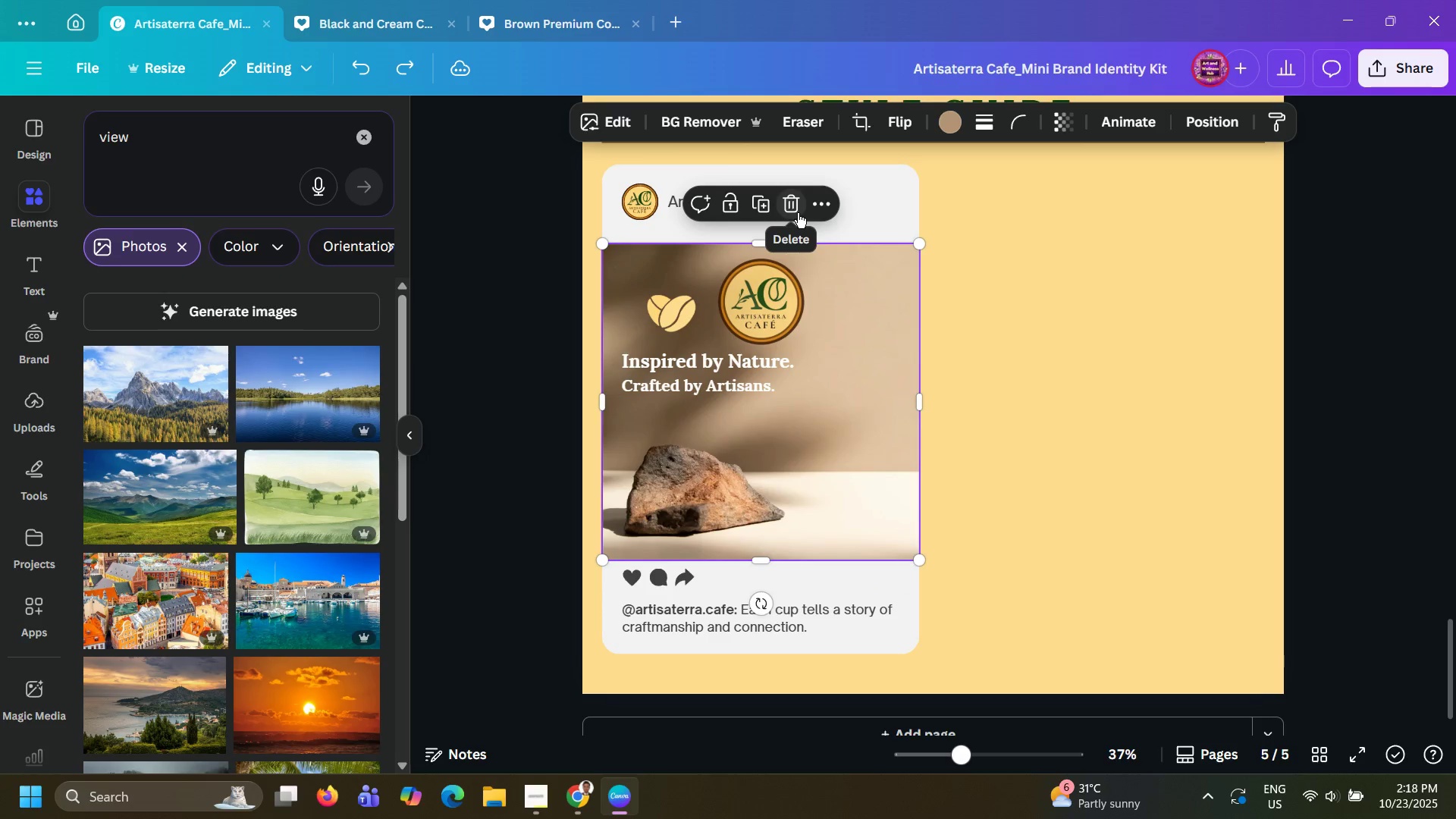 
key(Control+Z)
 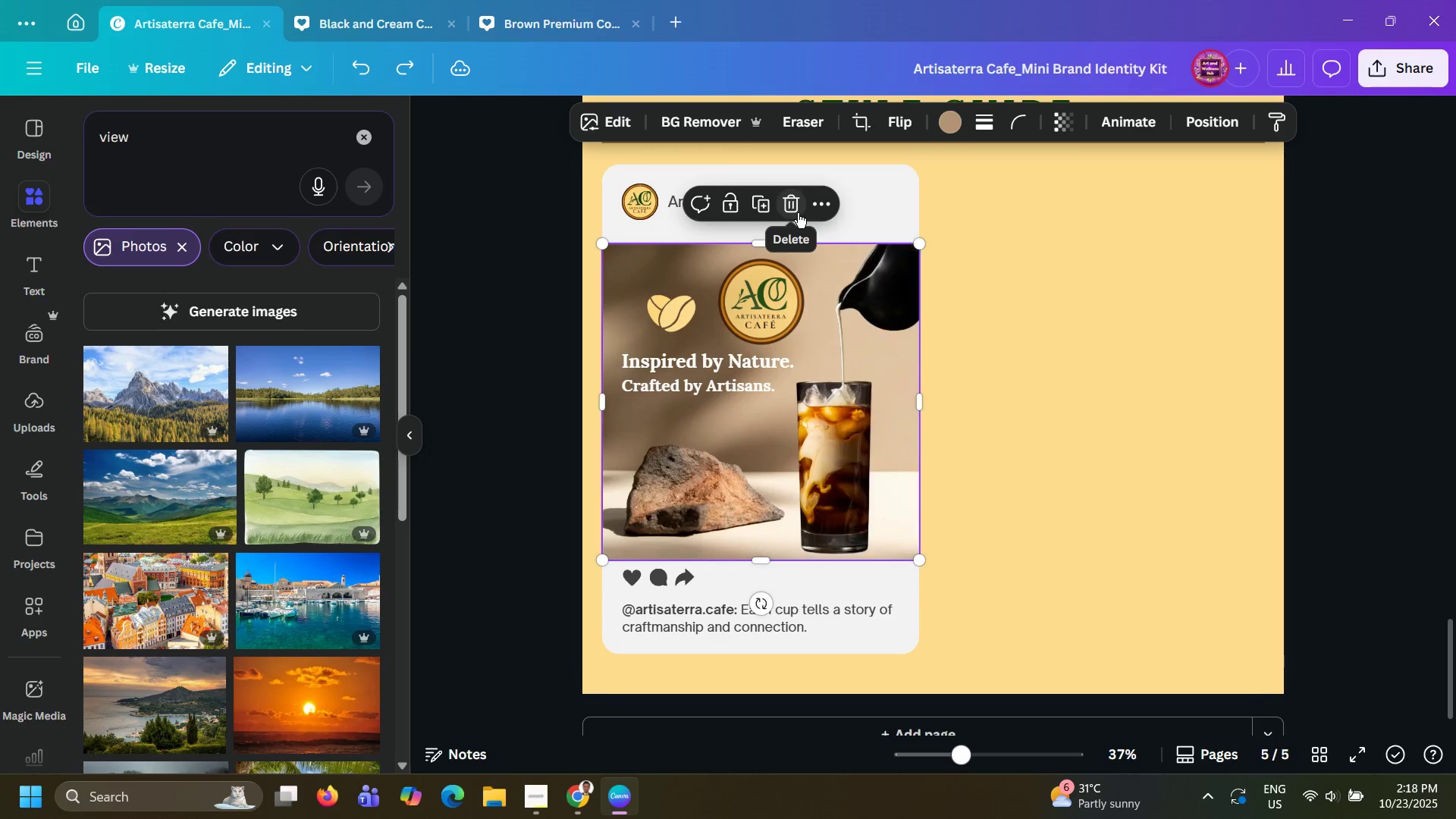 
key(Control+Z)
 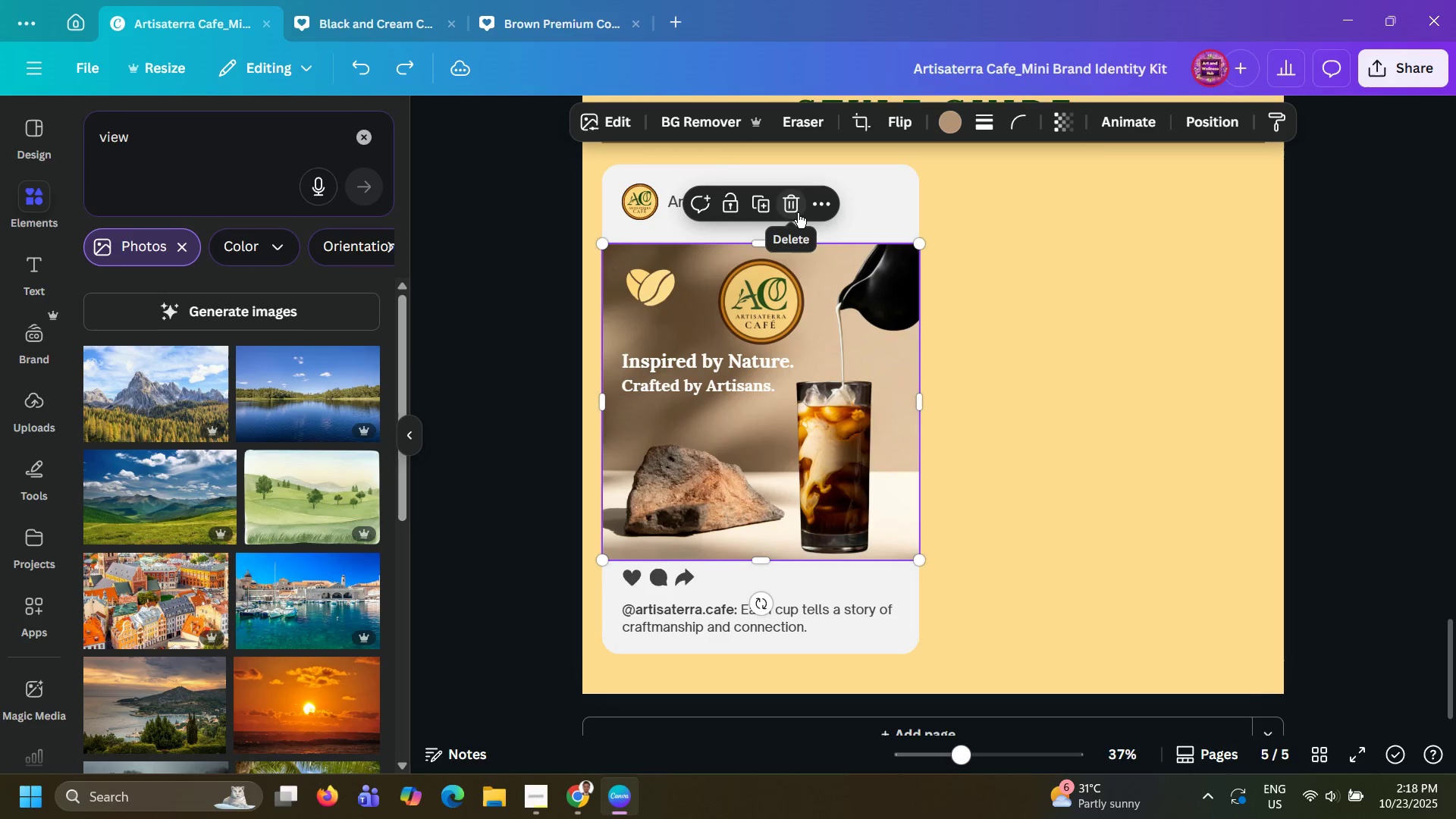 
key(Control+Z)
 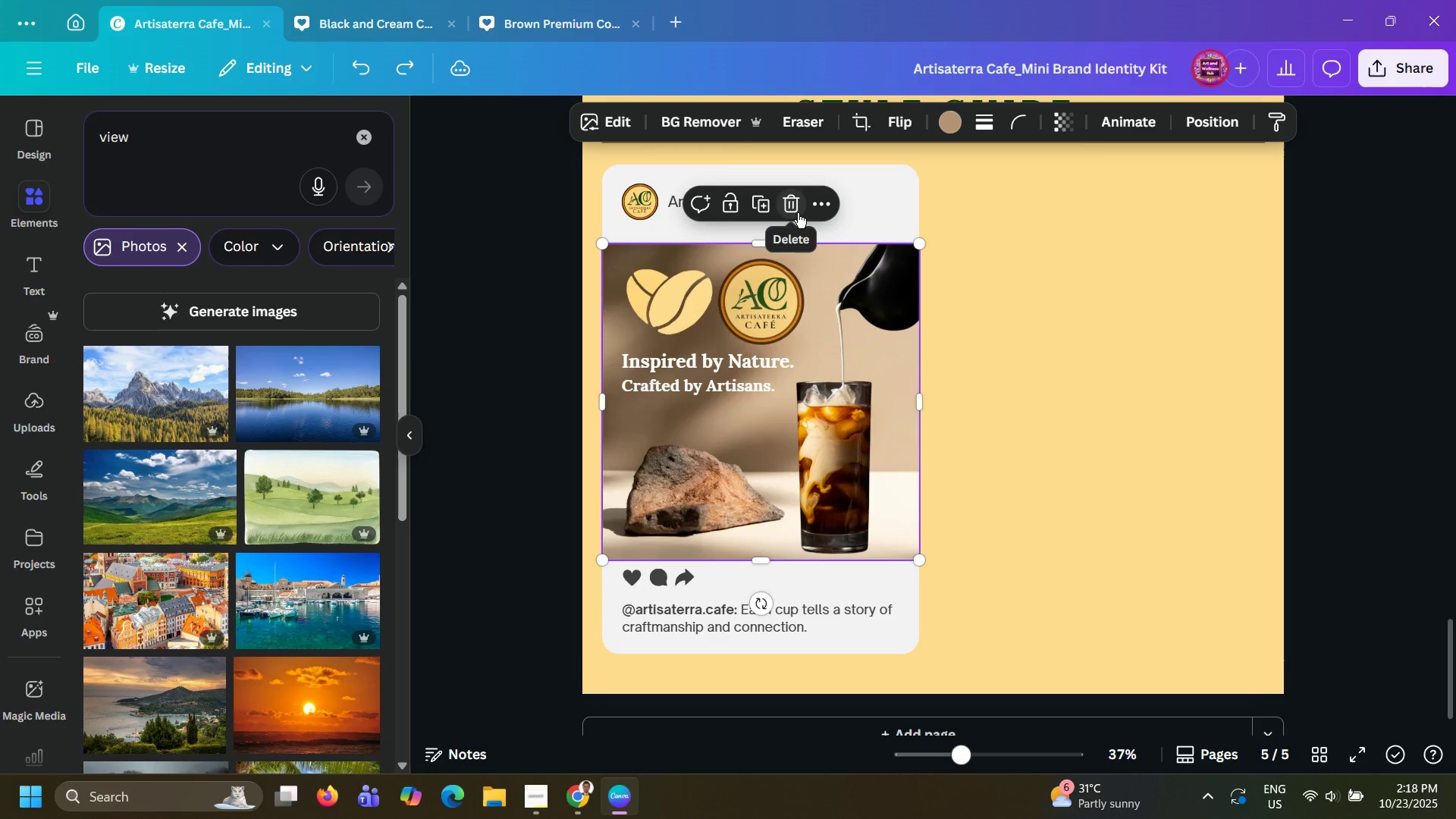 
key(Control+Z)
 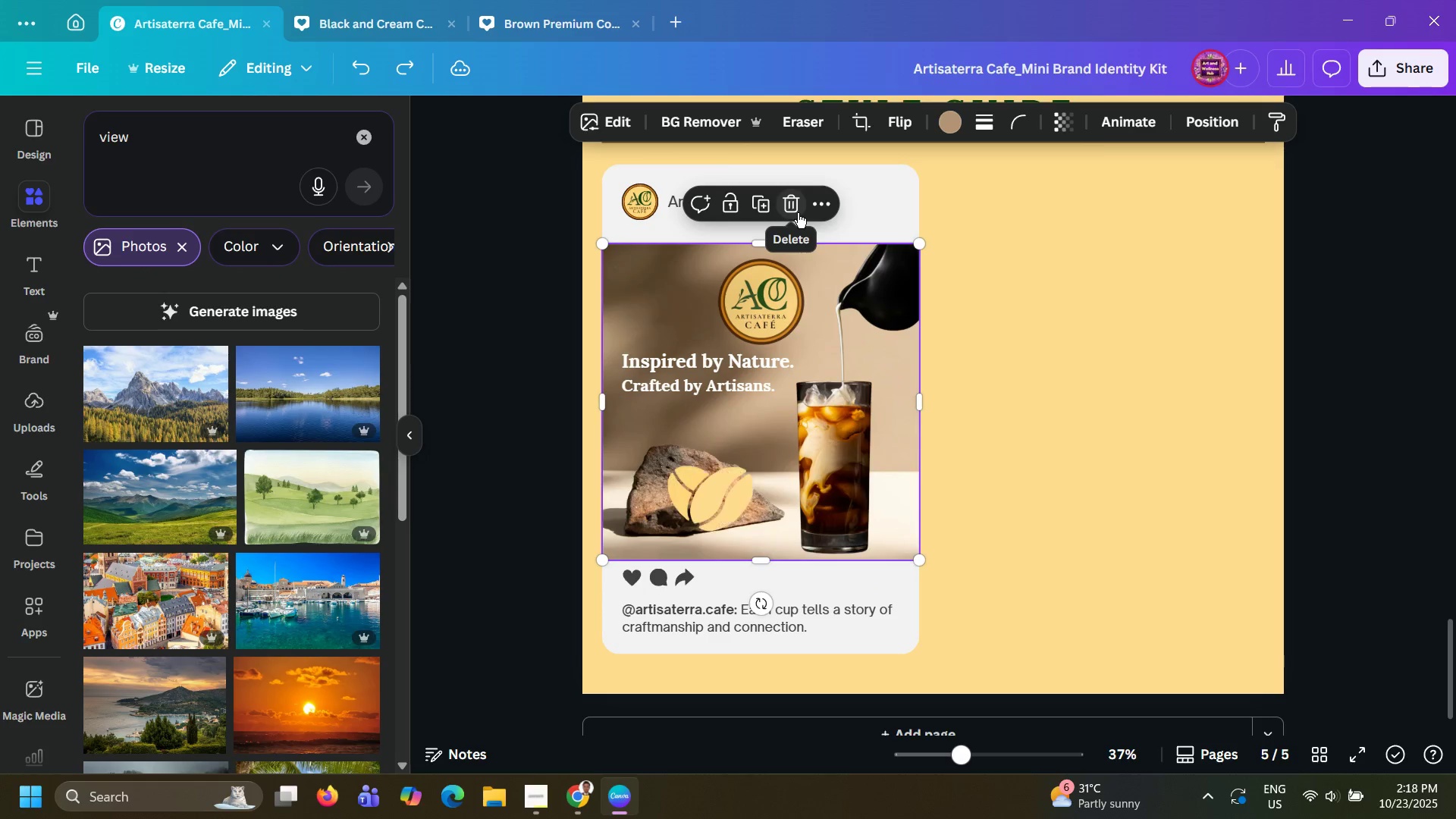 
key(Control+Z)
 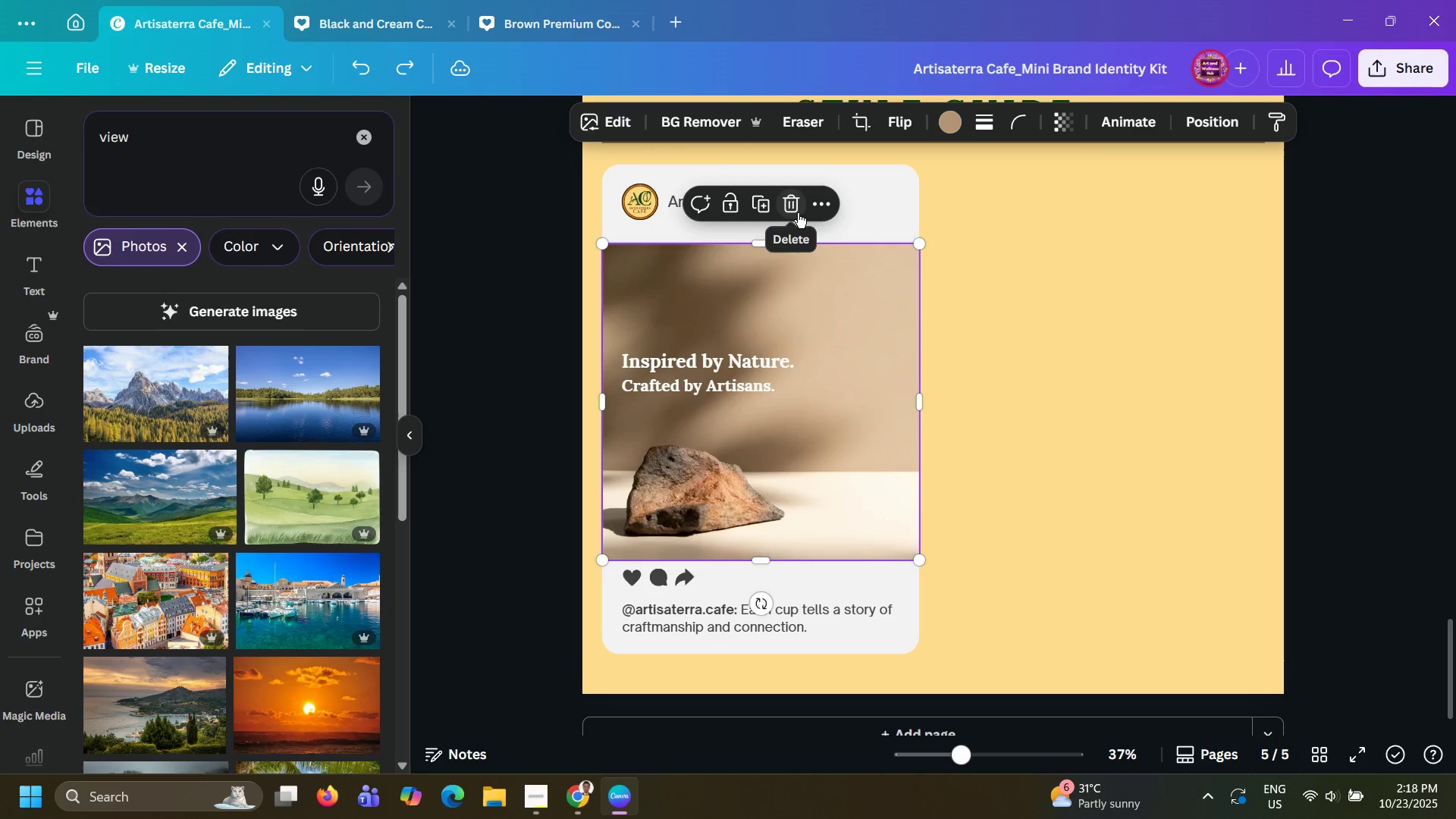 
key(Control+Z)
 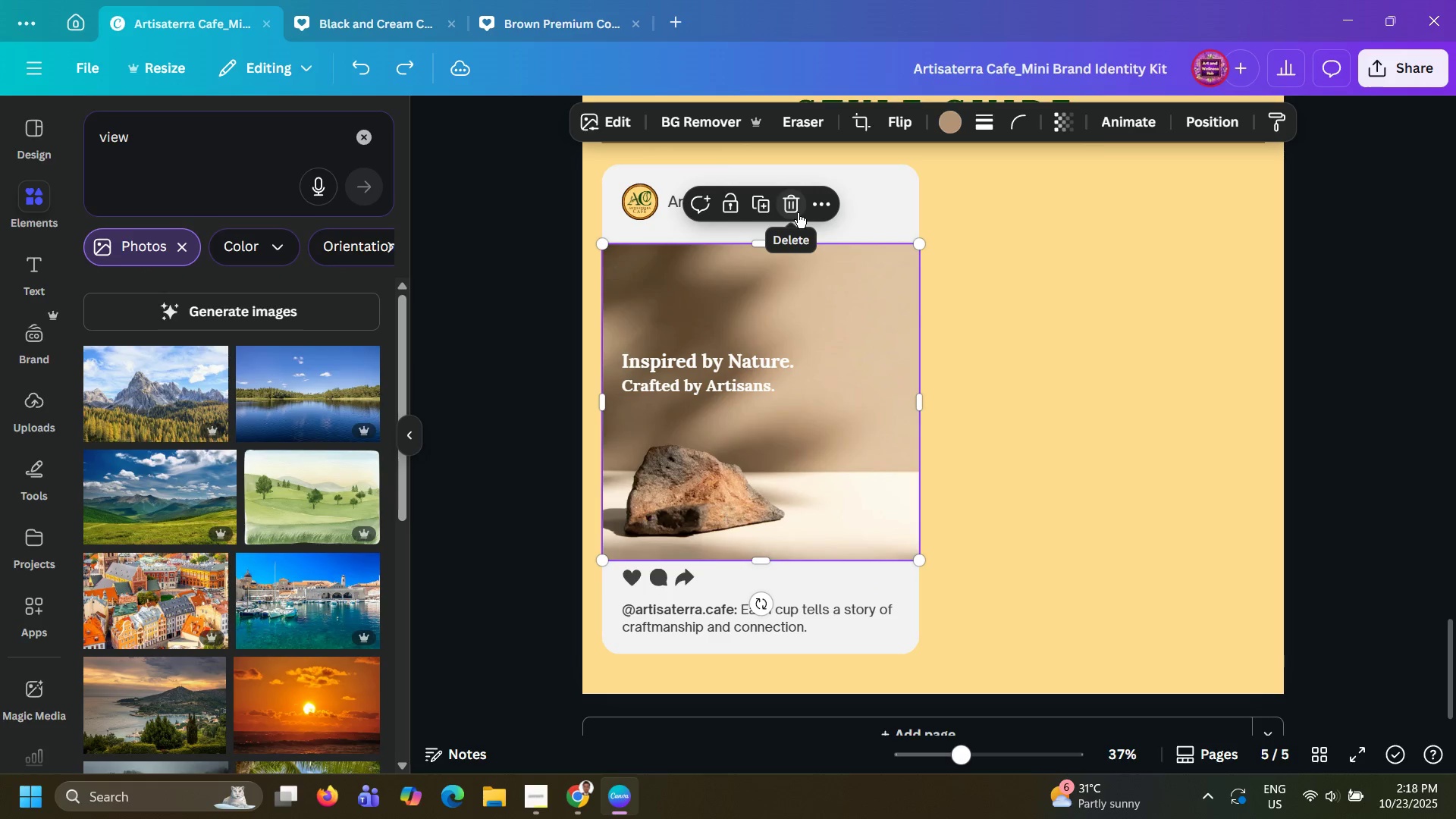 
key(Control+Z)
 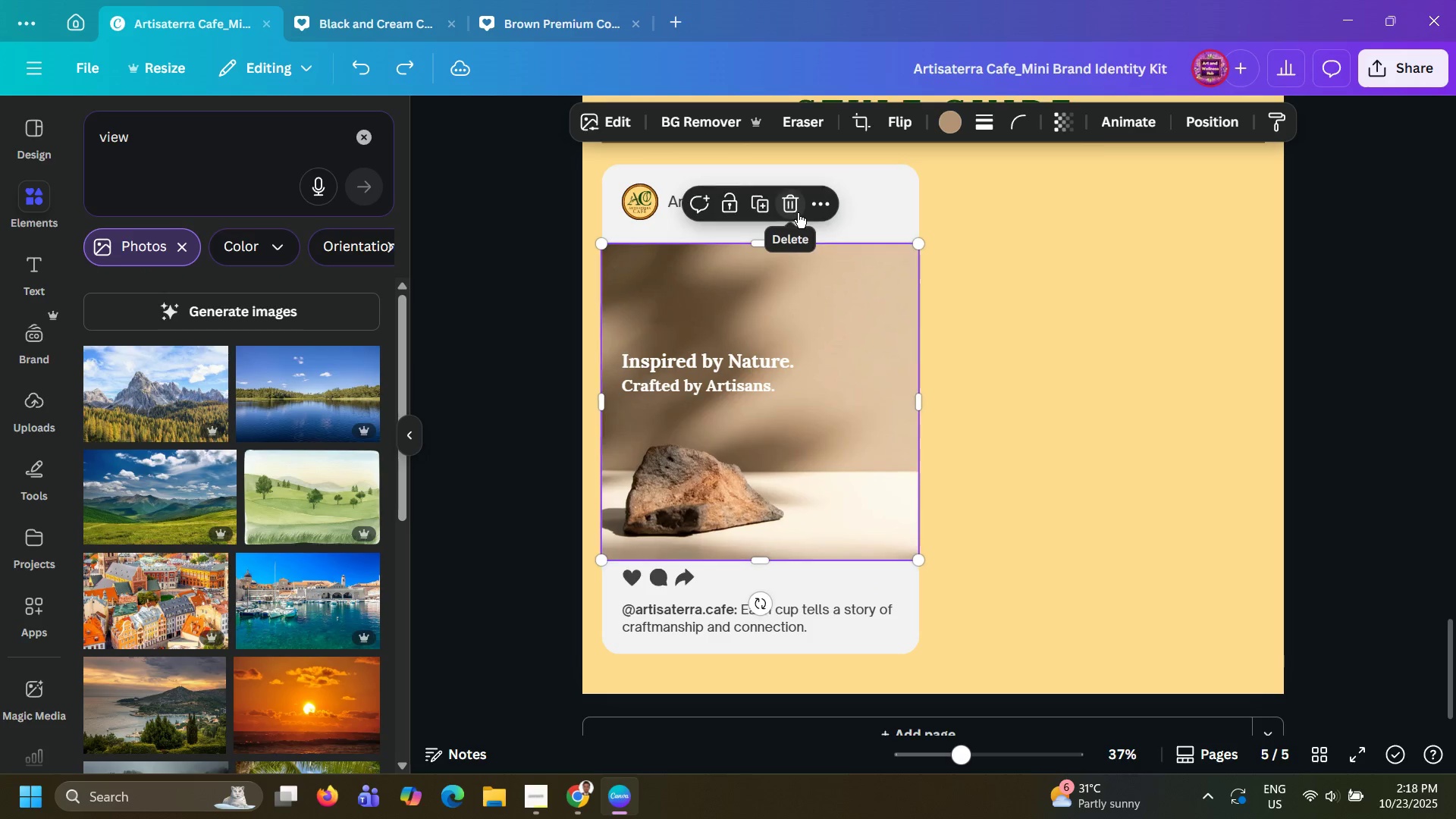 
key(Control+Z)
 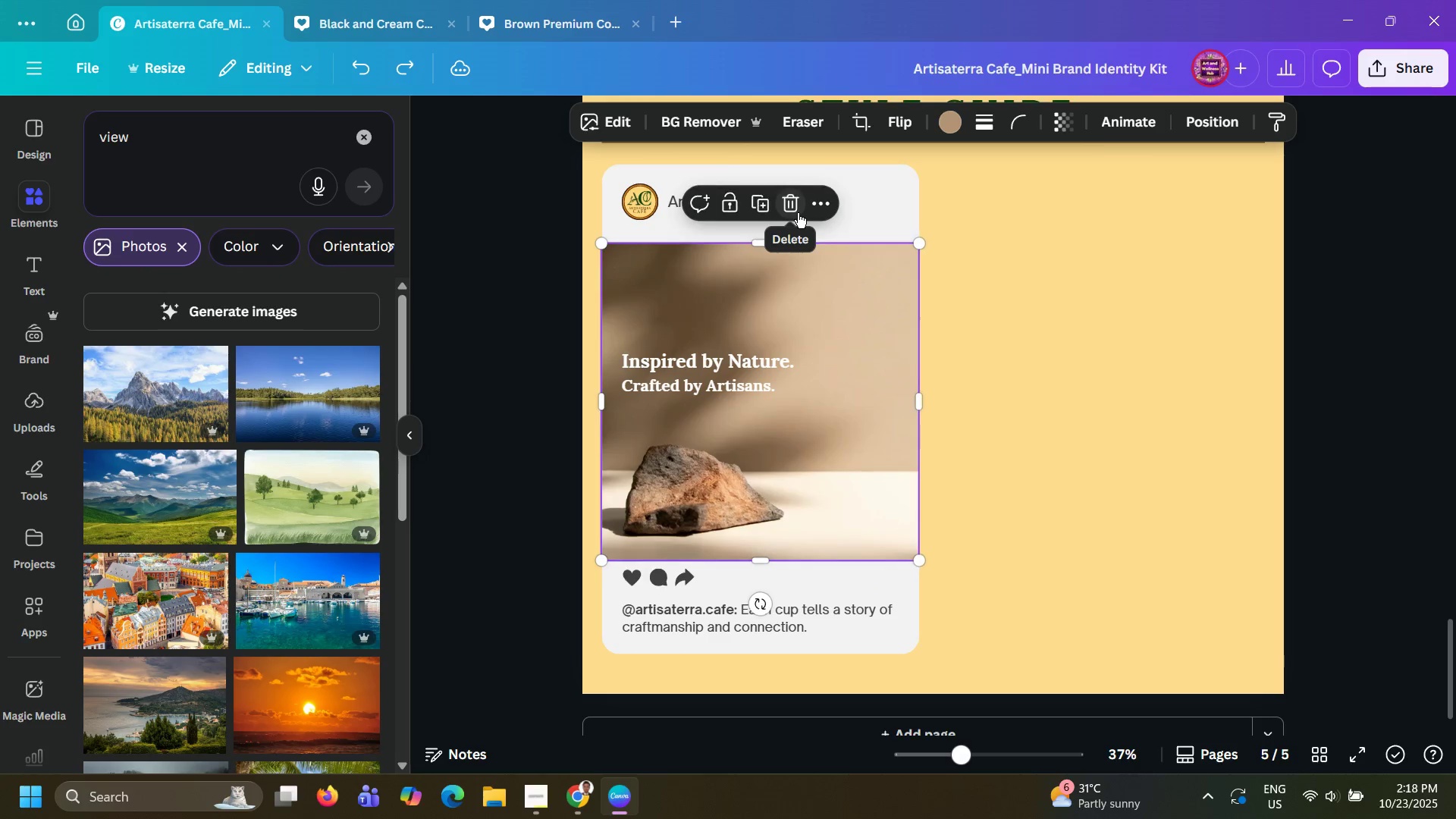 
key(Control+Z)
 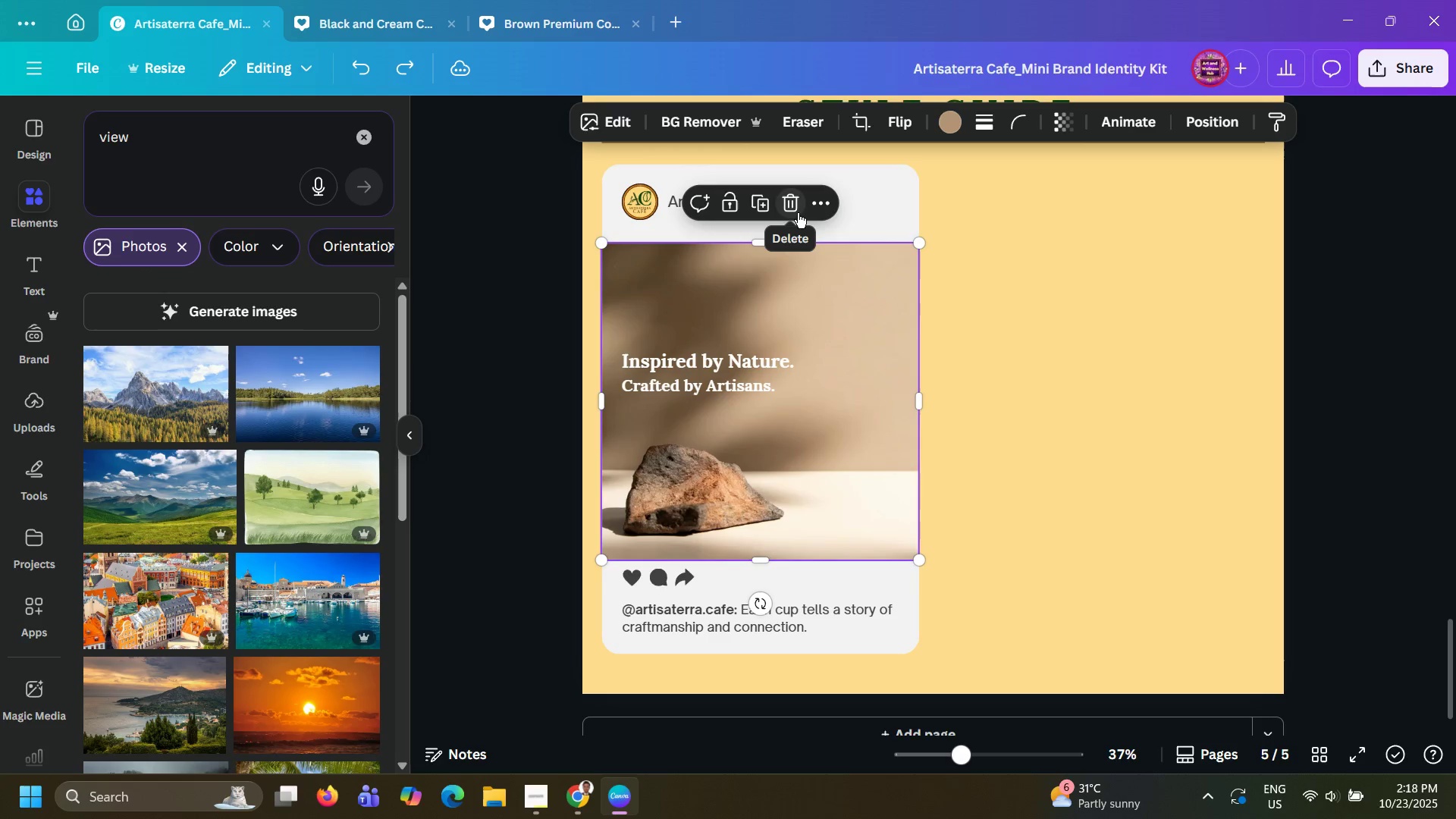 
key(Control+Z)
 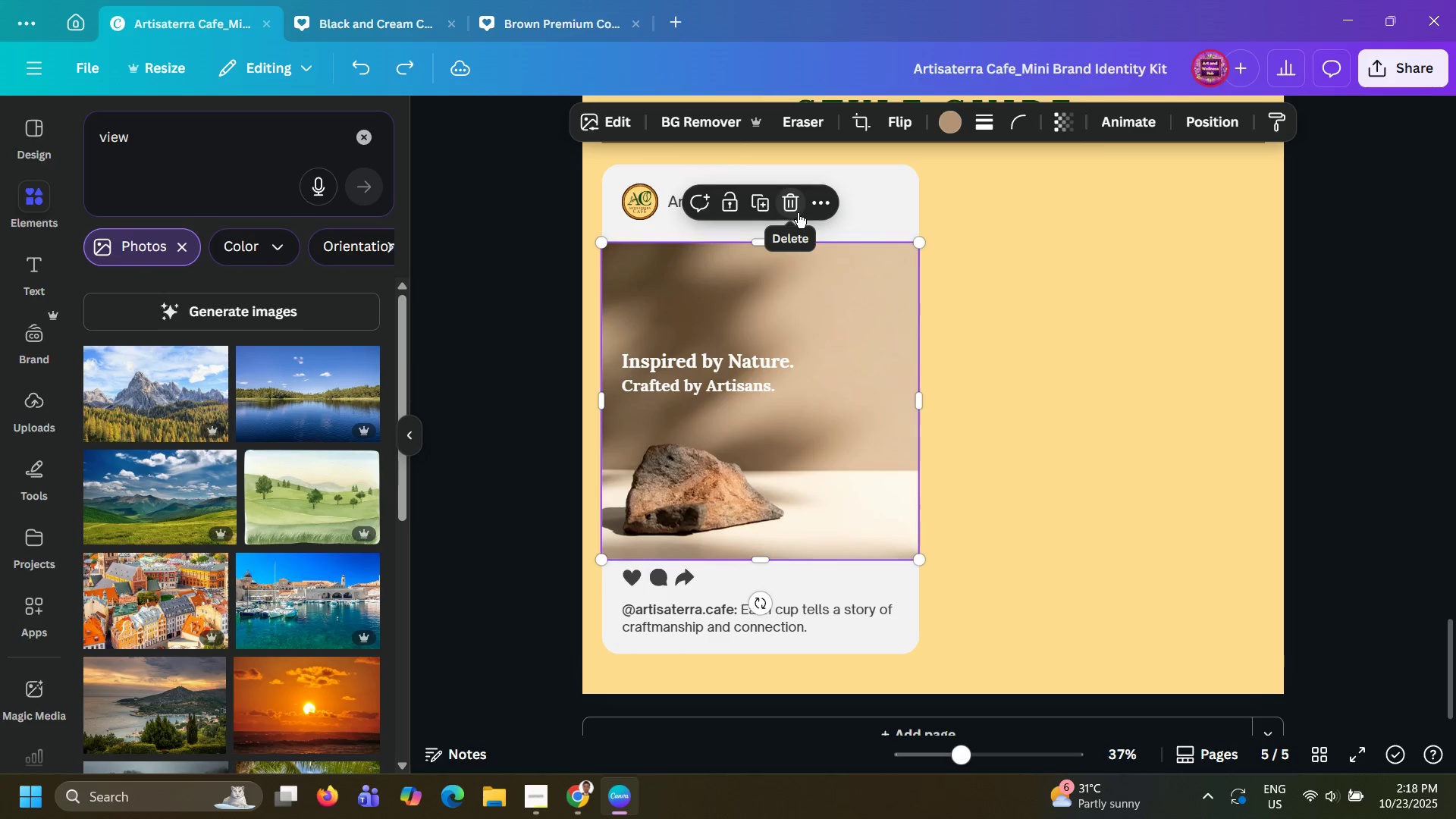 
key(Control+Z)
 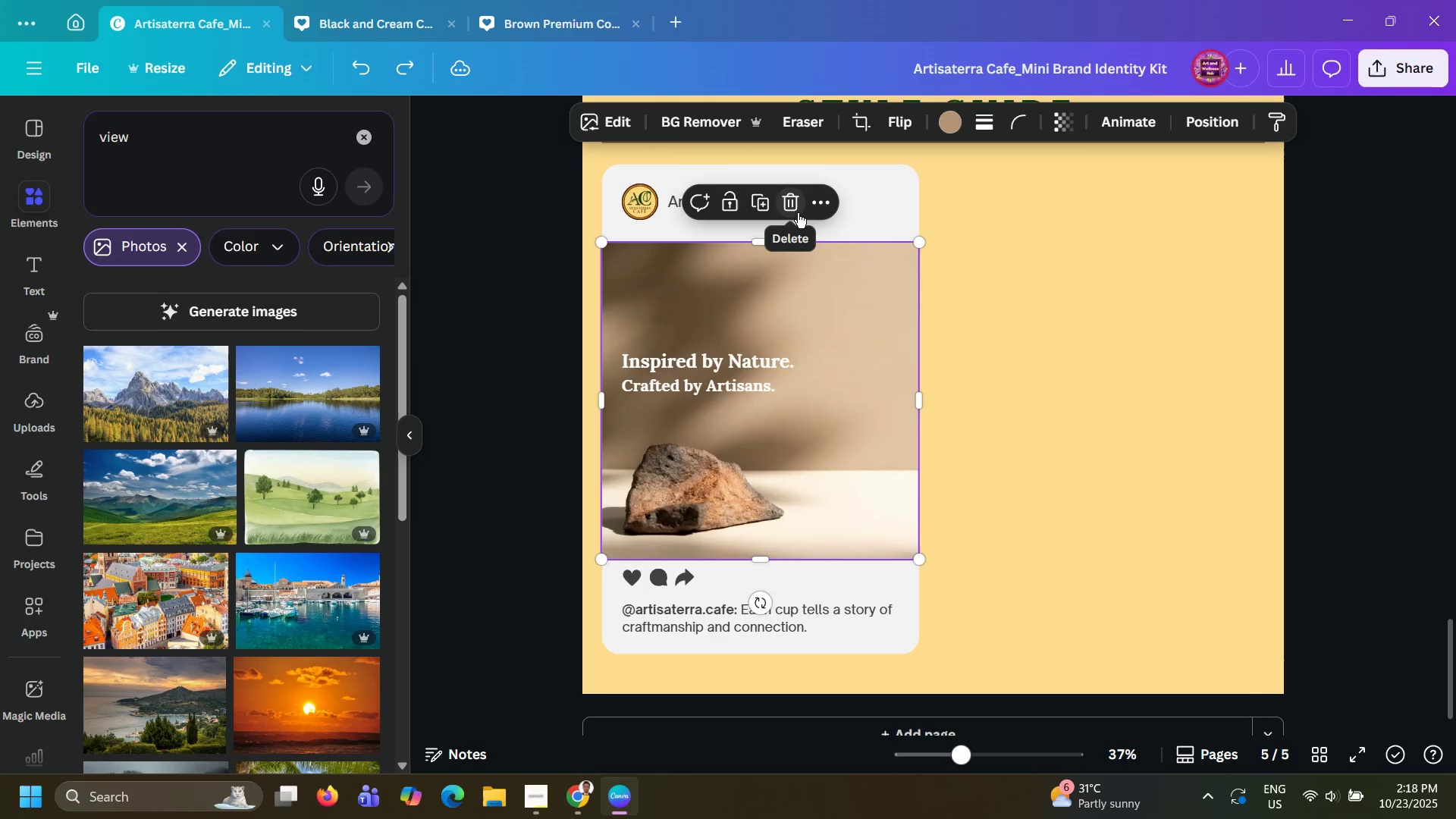 
key(Control+Z)
 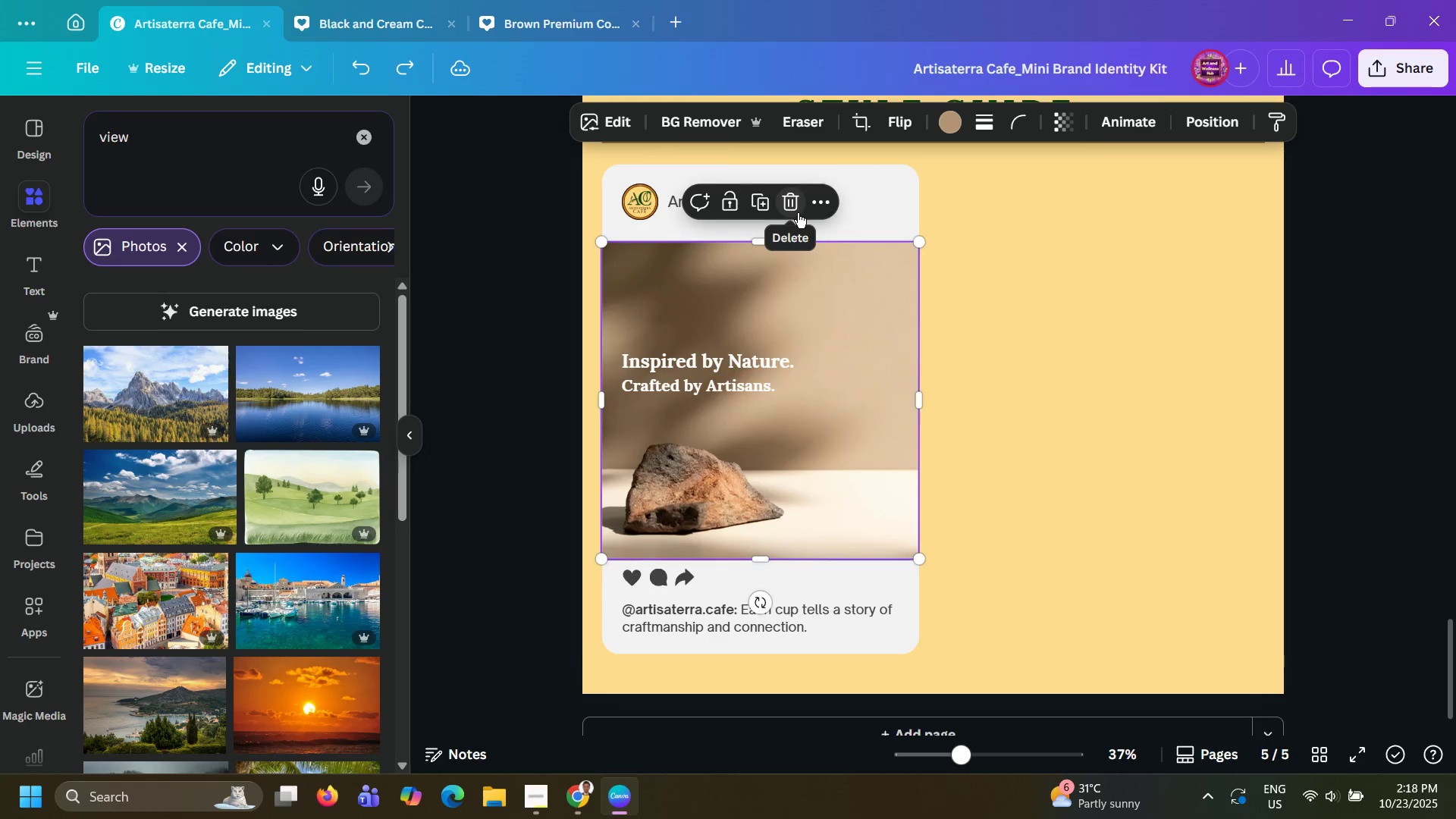 
key(Control+Z)
 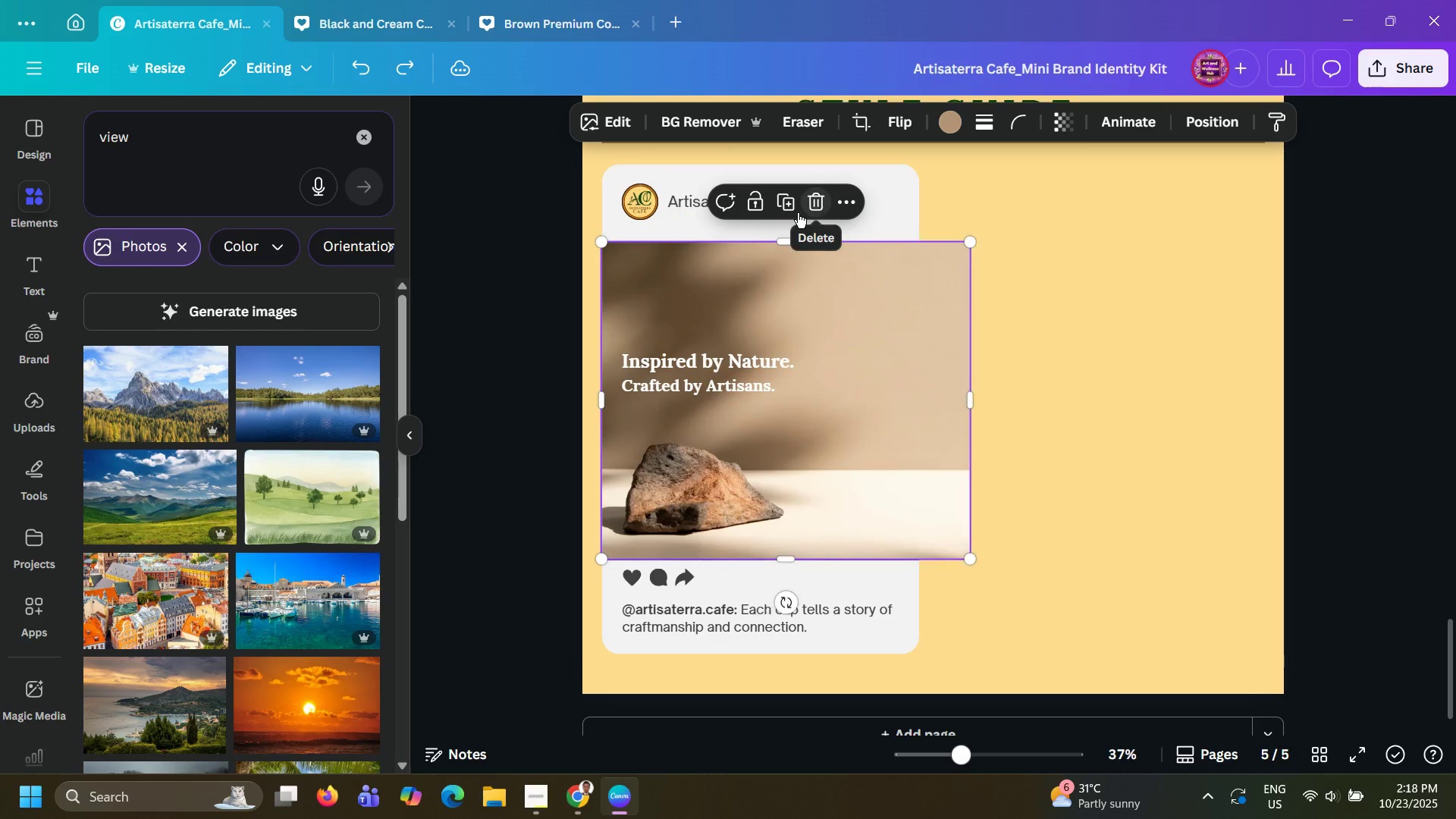 
key(Control+Z)
 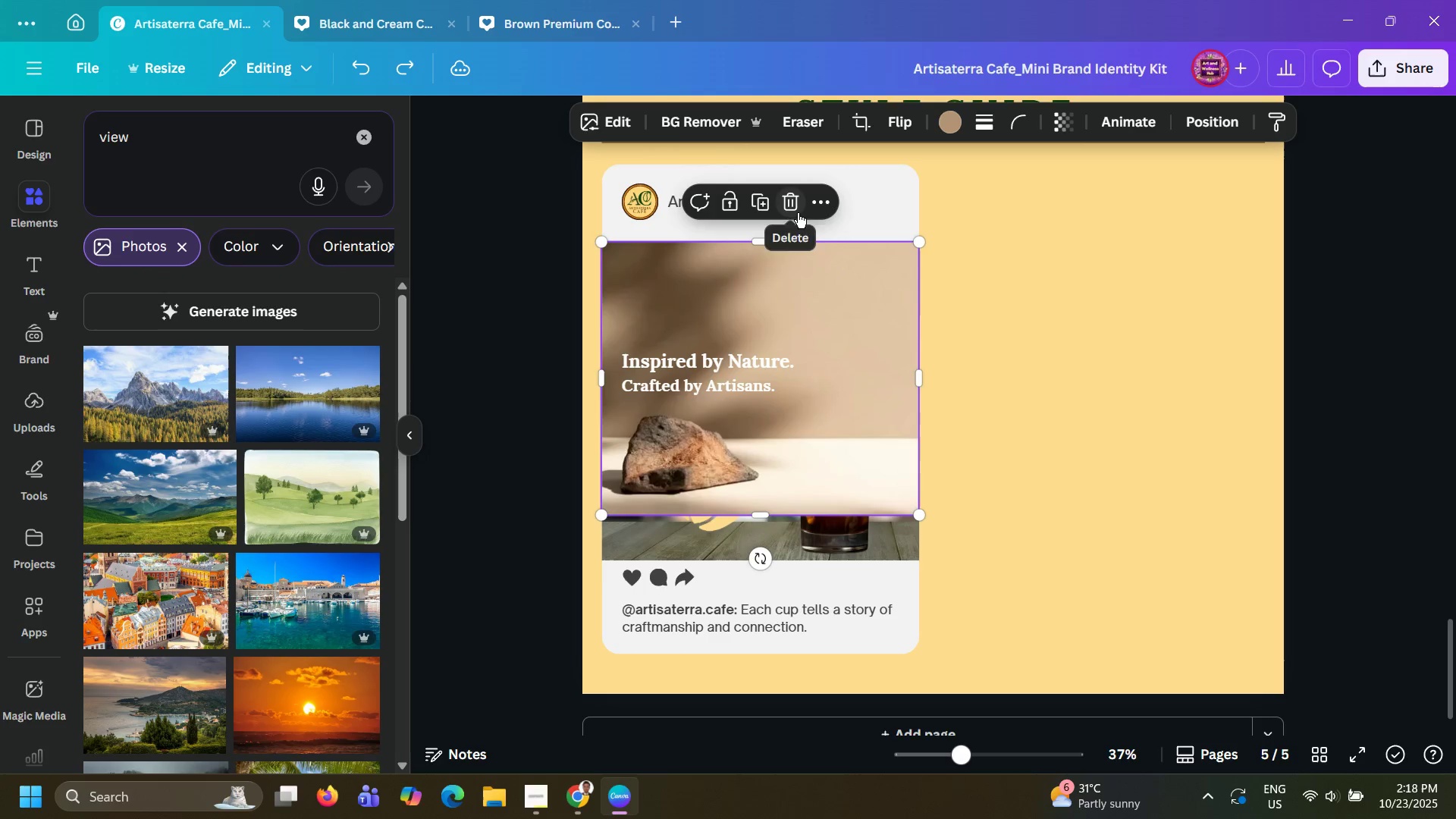 
key(Control+Z)
 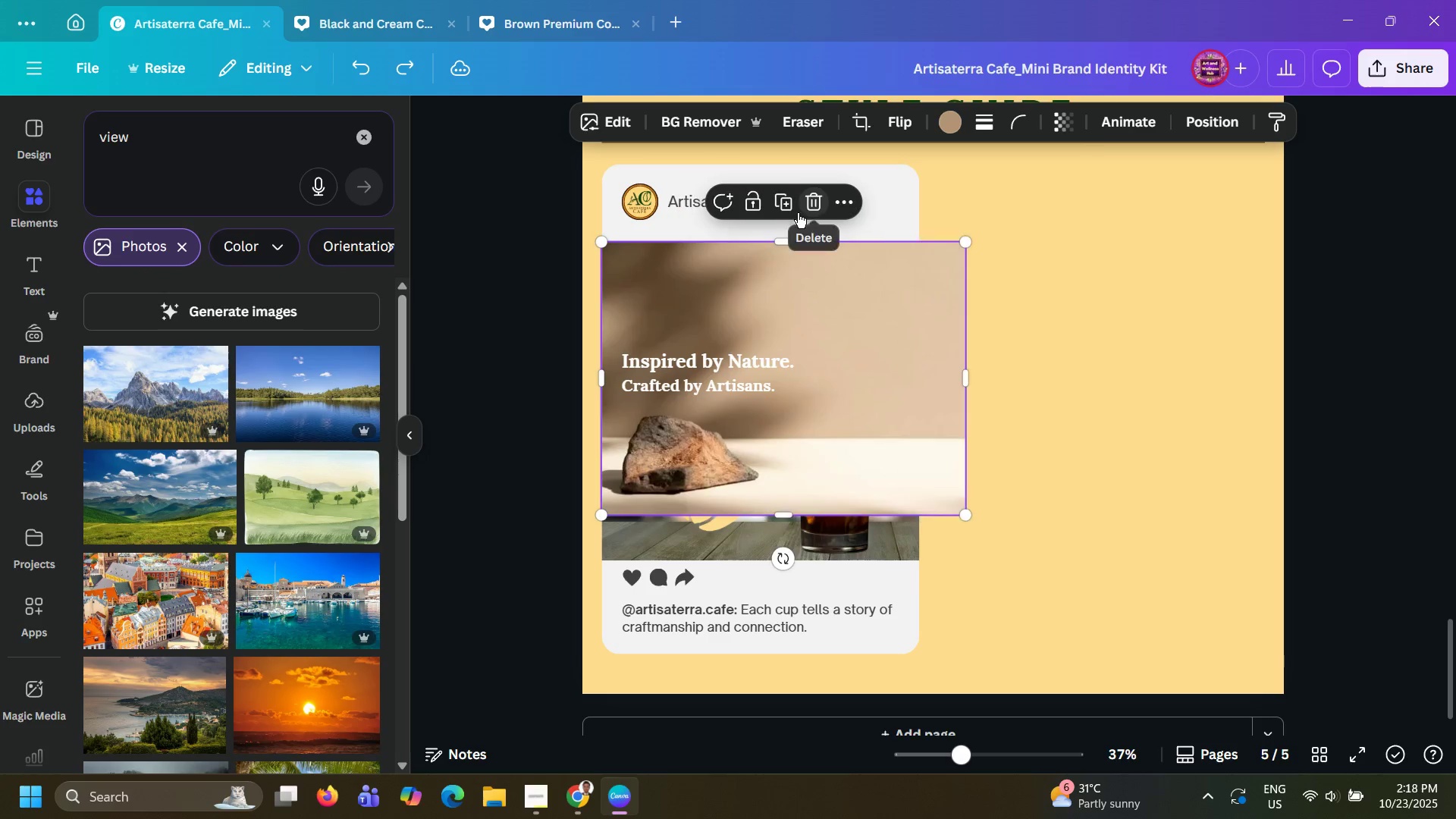 
key(Control+Z)
 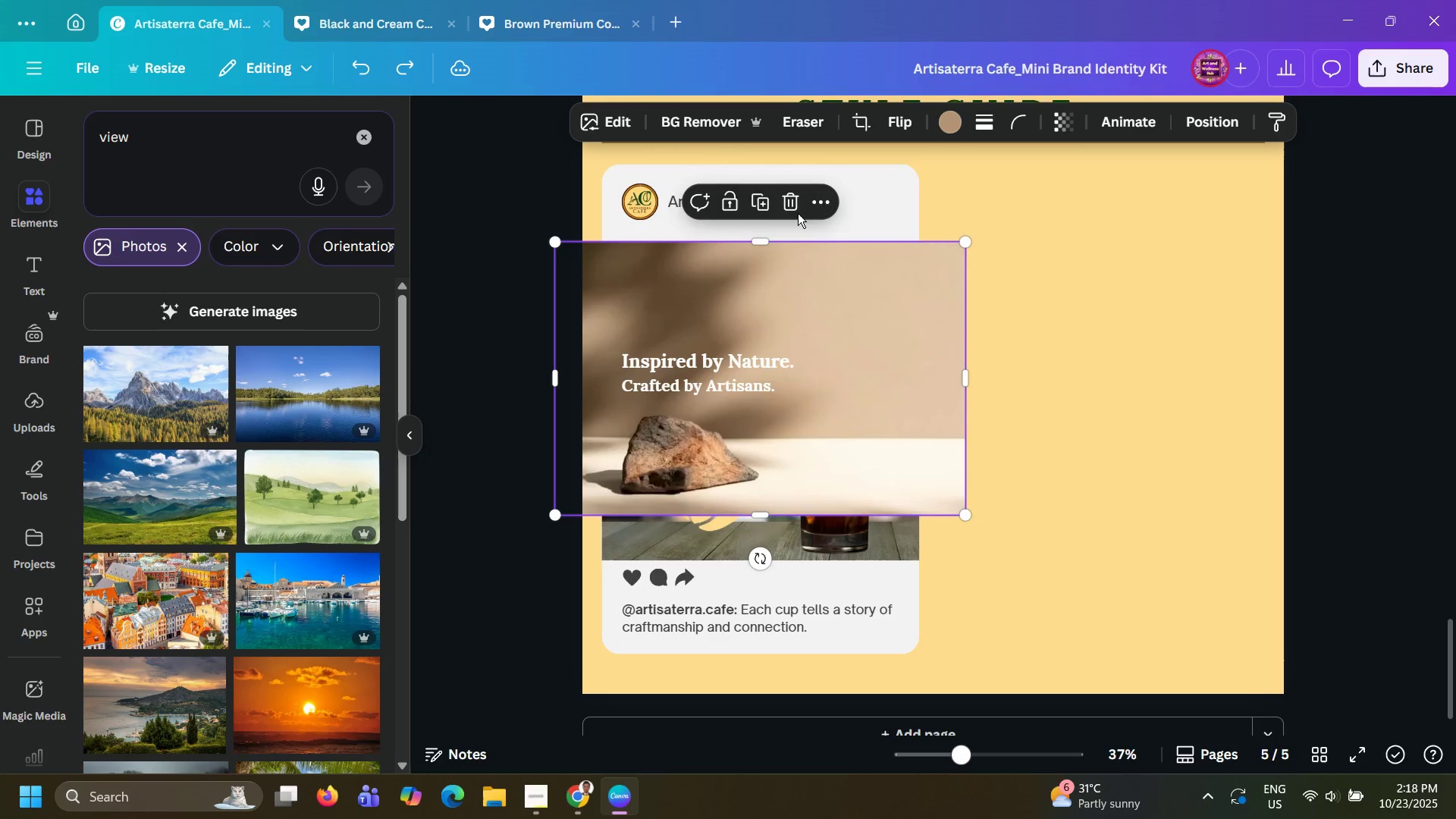 
key(Control+Z)
 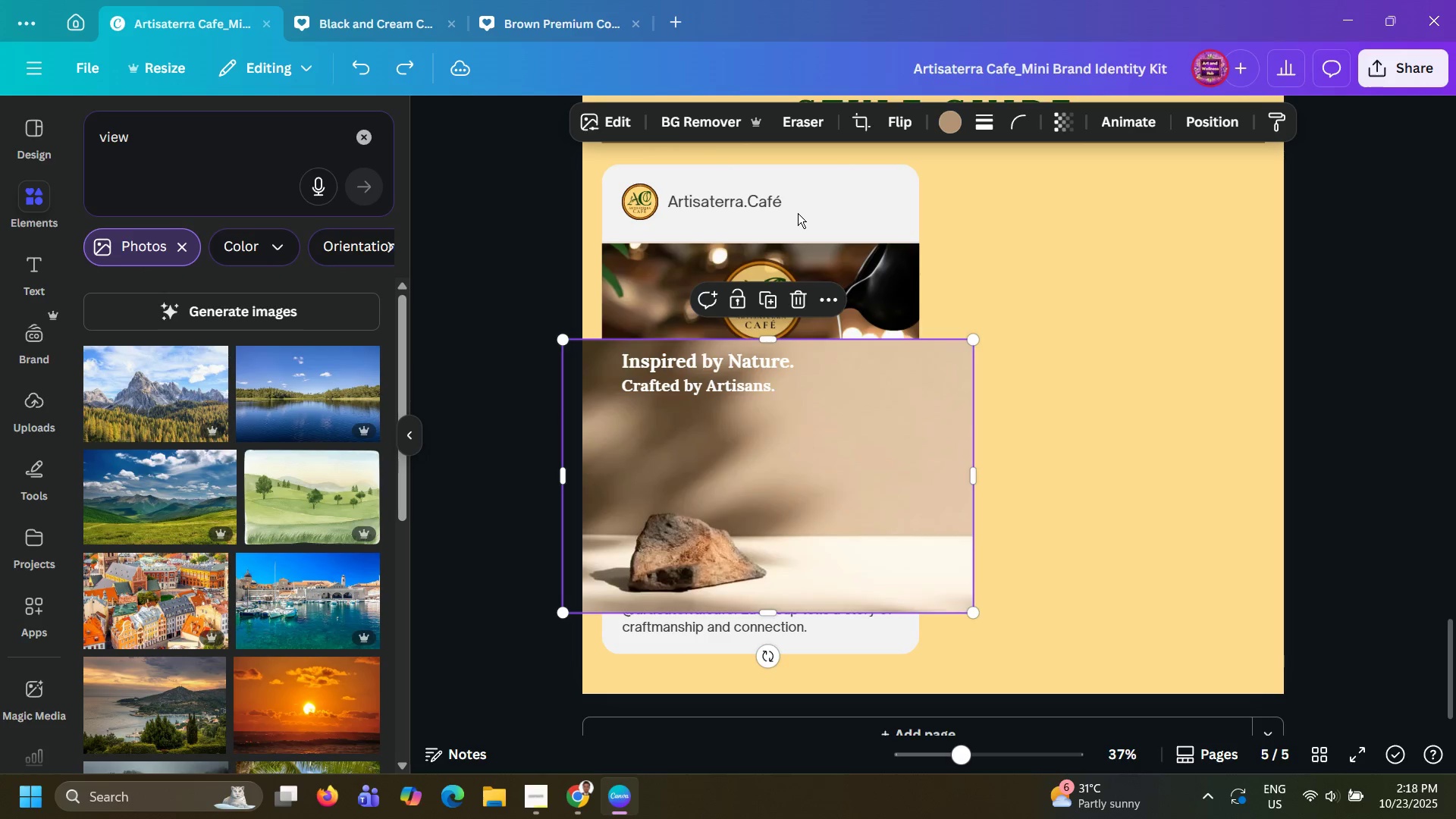 
key(Control+Z)
 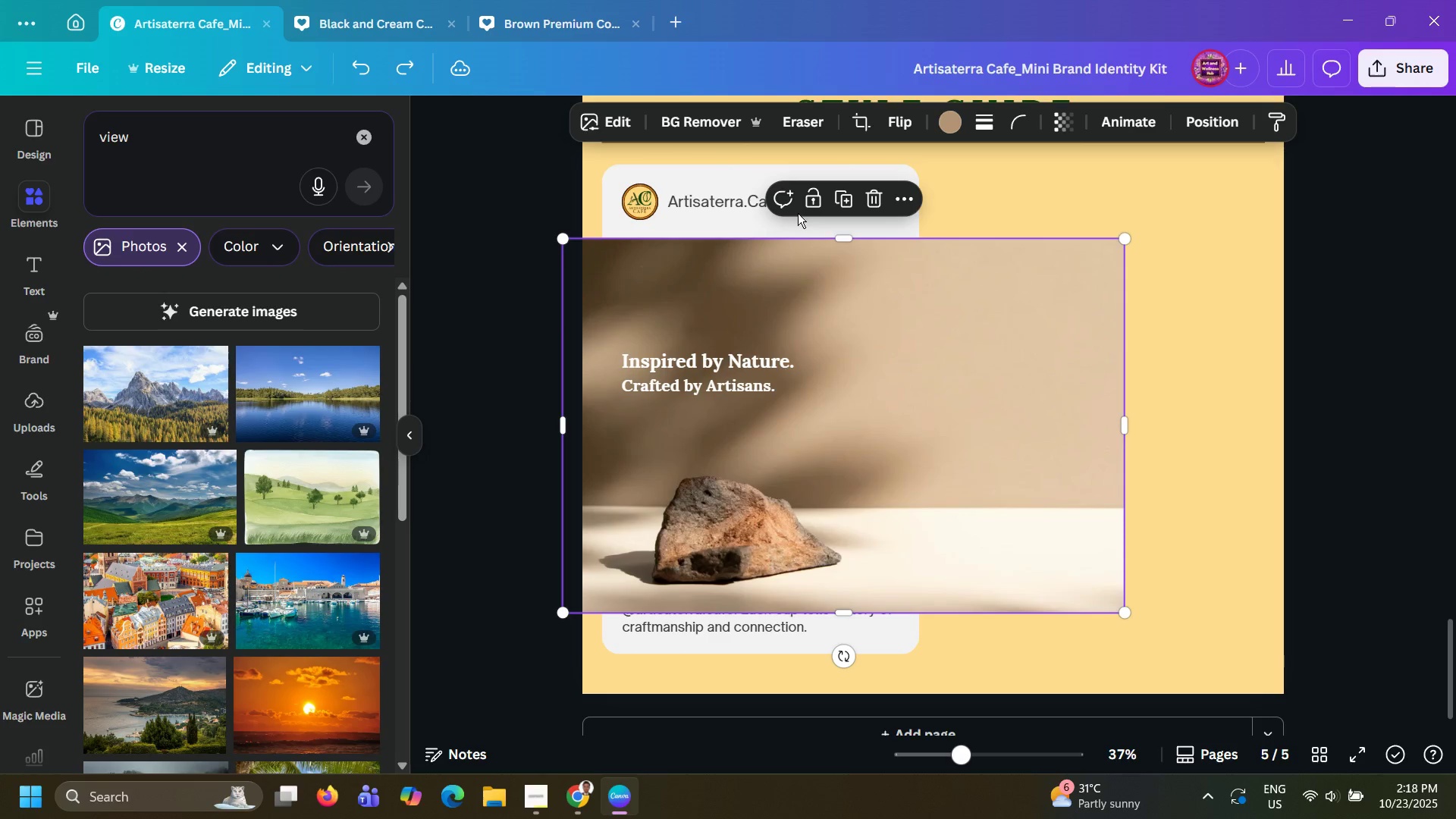 
key(Control+Z)
 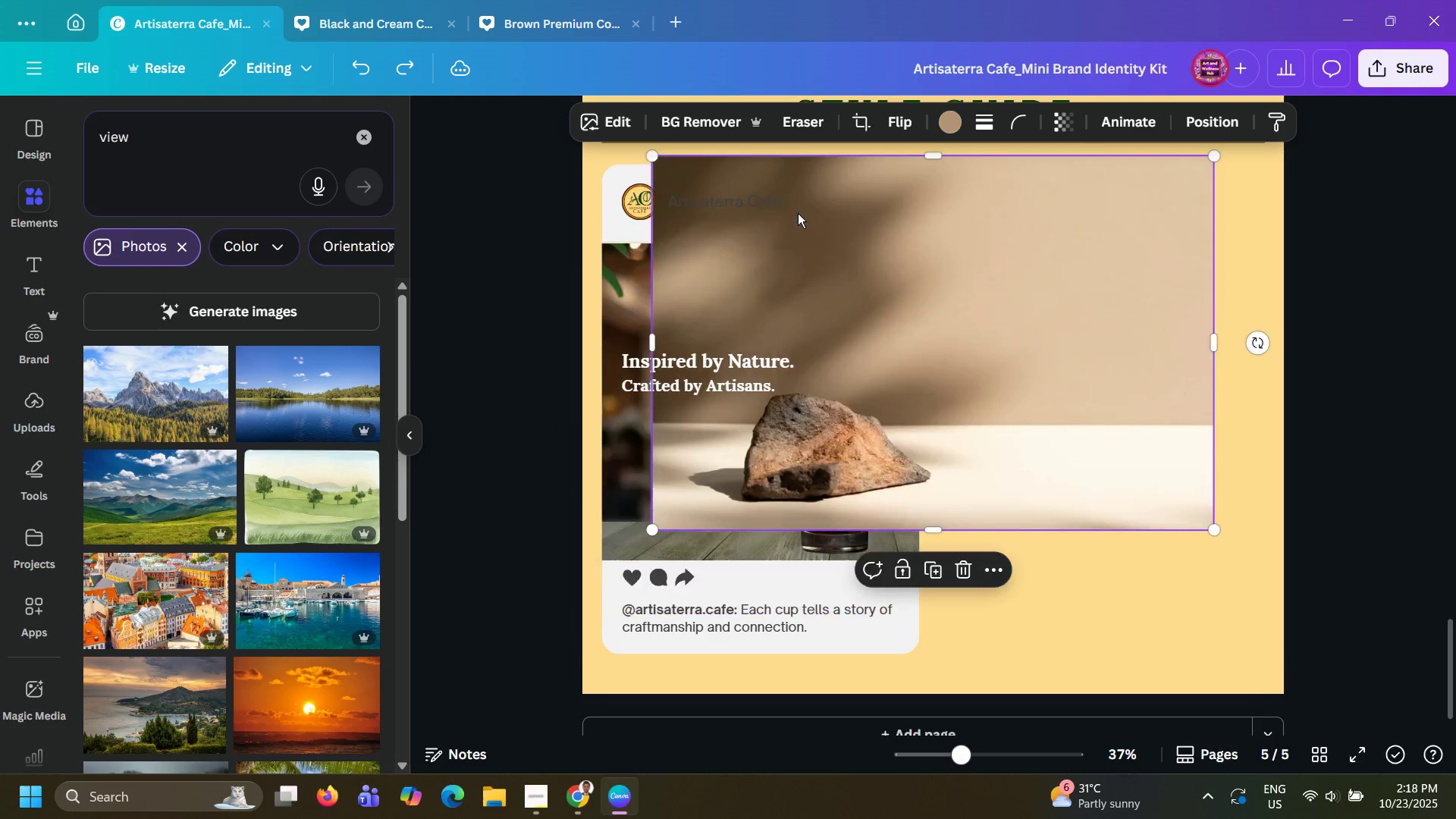 
key(Control+Z)
 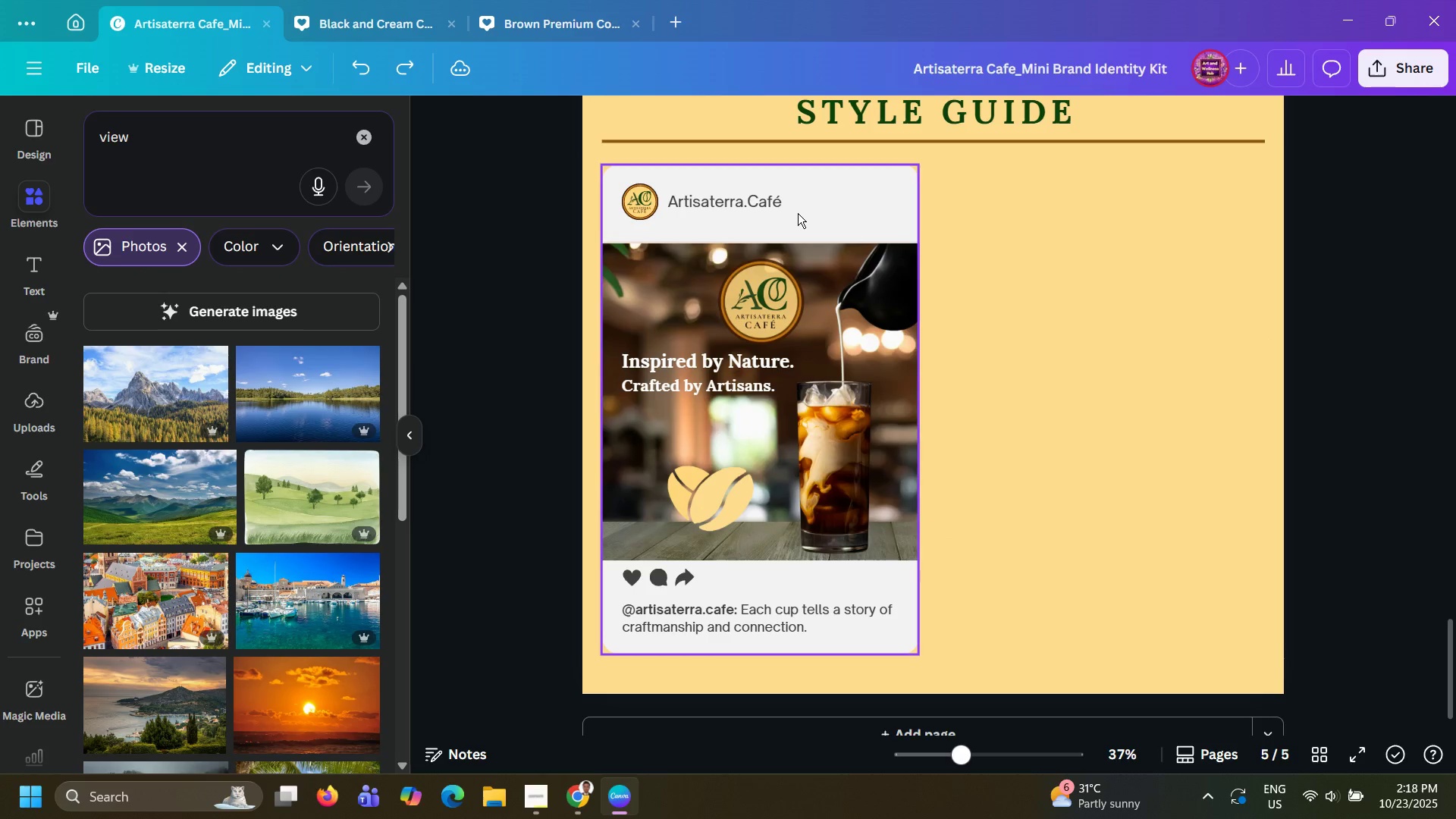 
key(Control+Z)
 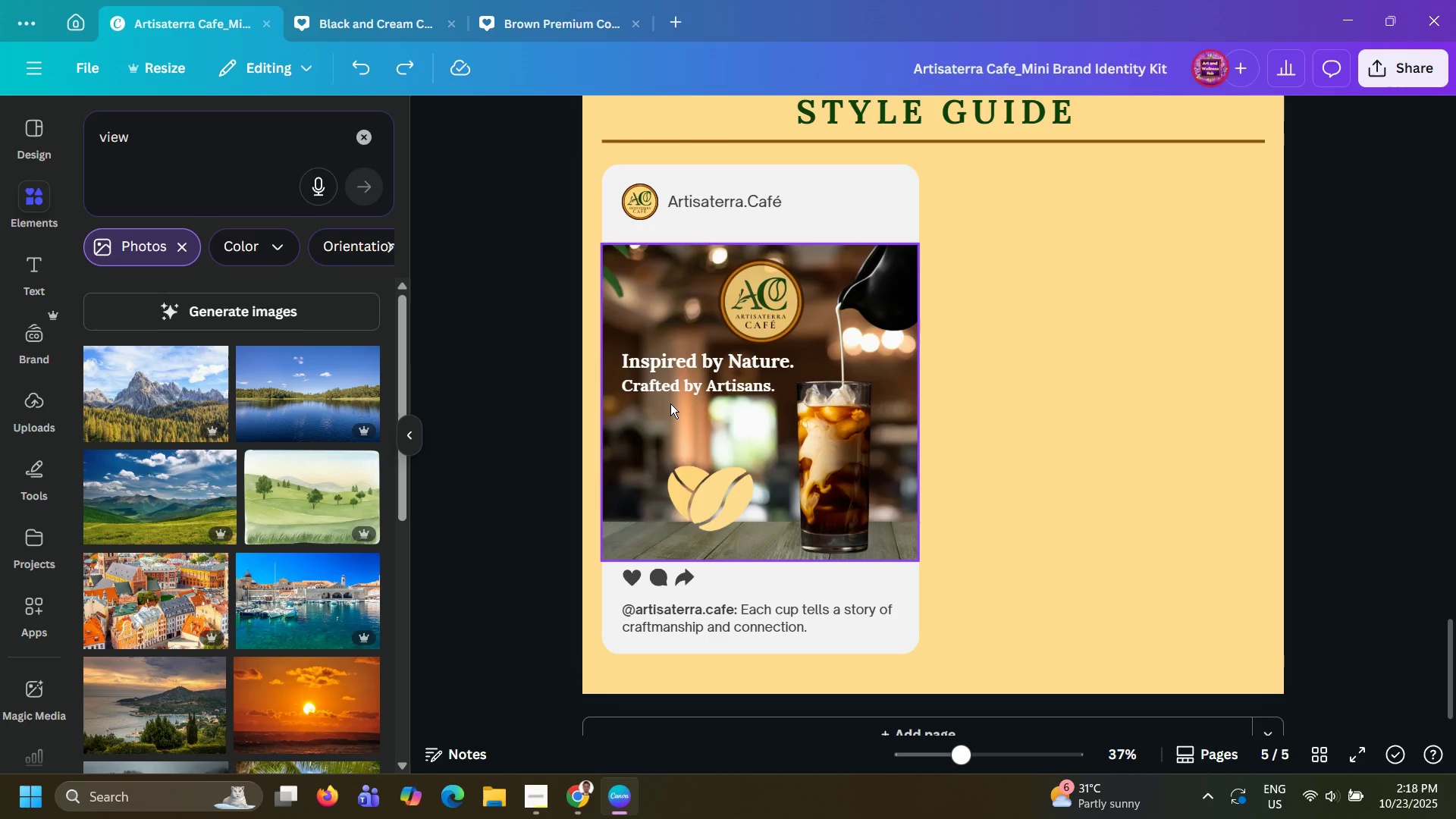 
wait(22.71)
 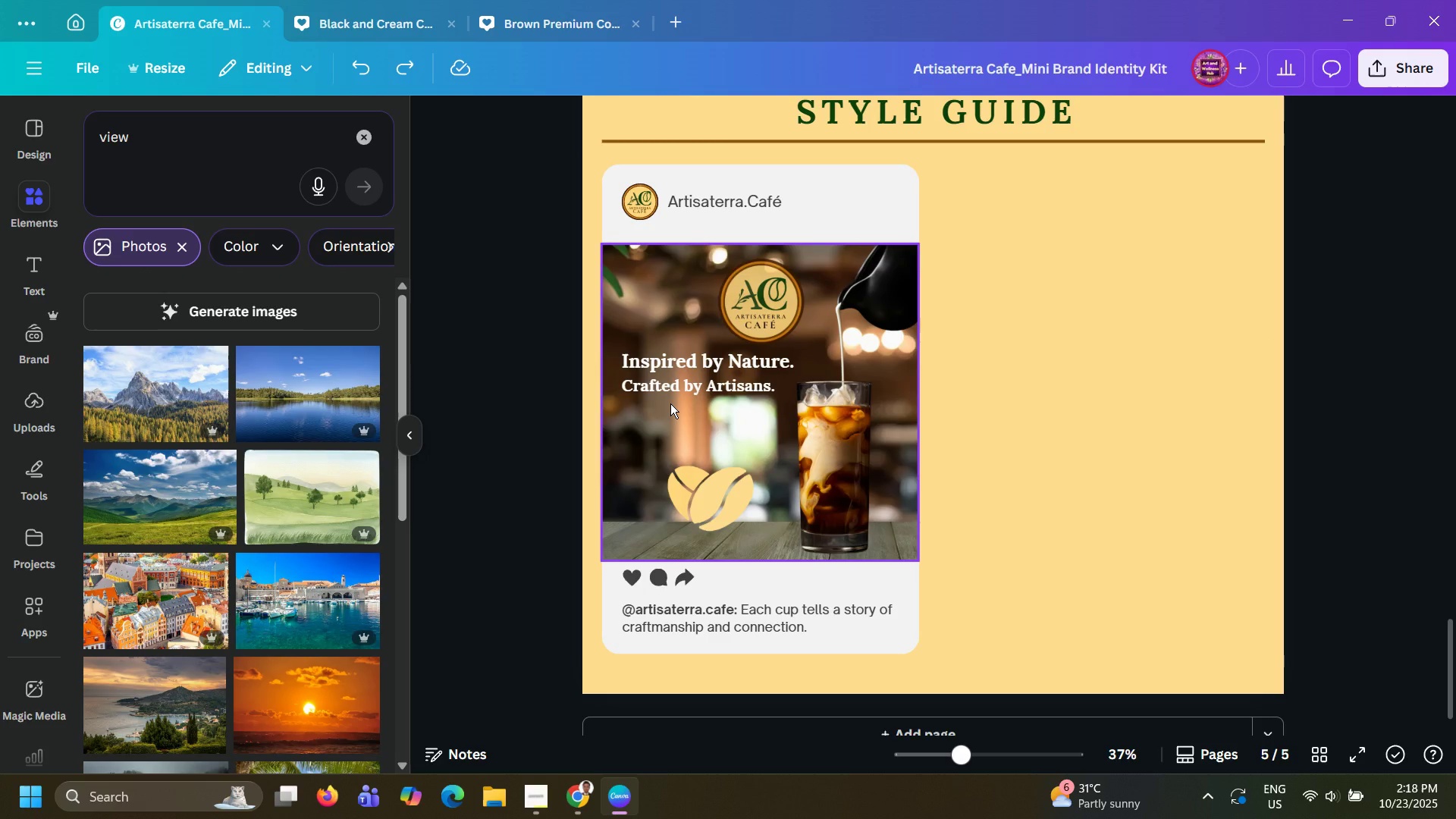 
left_click([711, 378])
 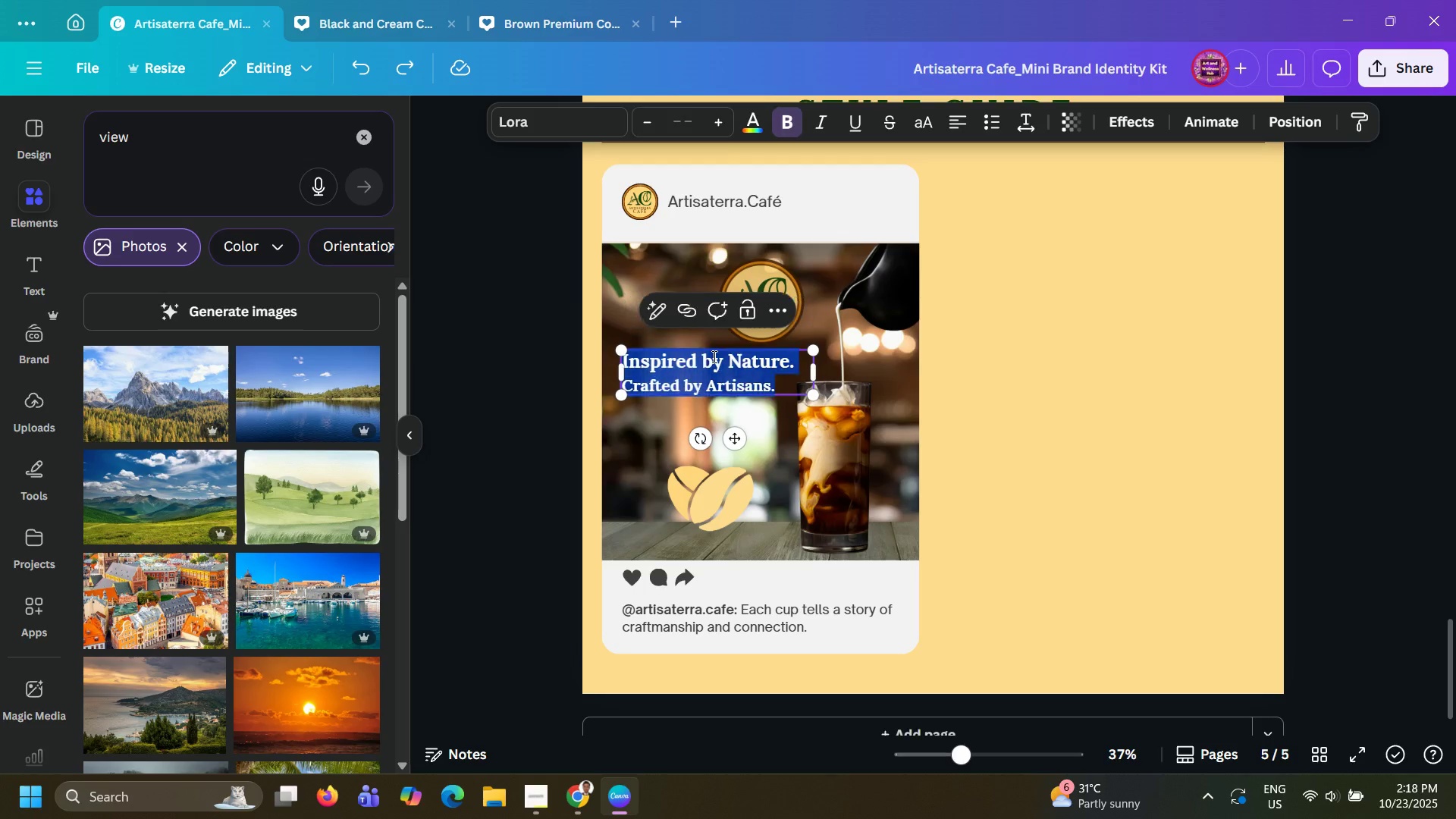 
double_click([713, 356])
 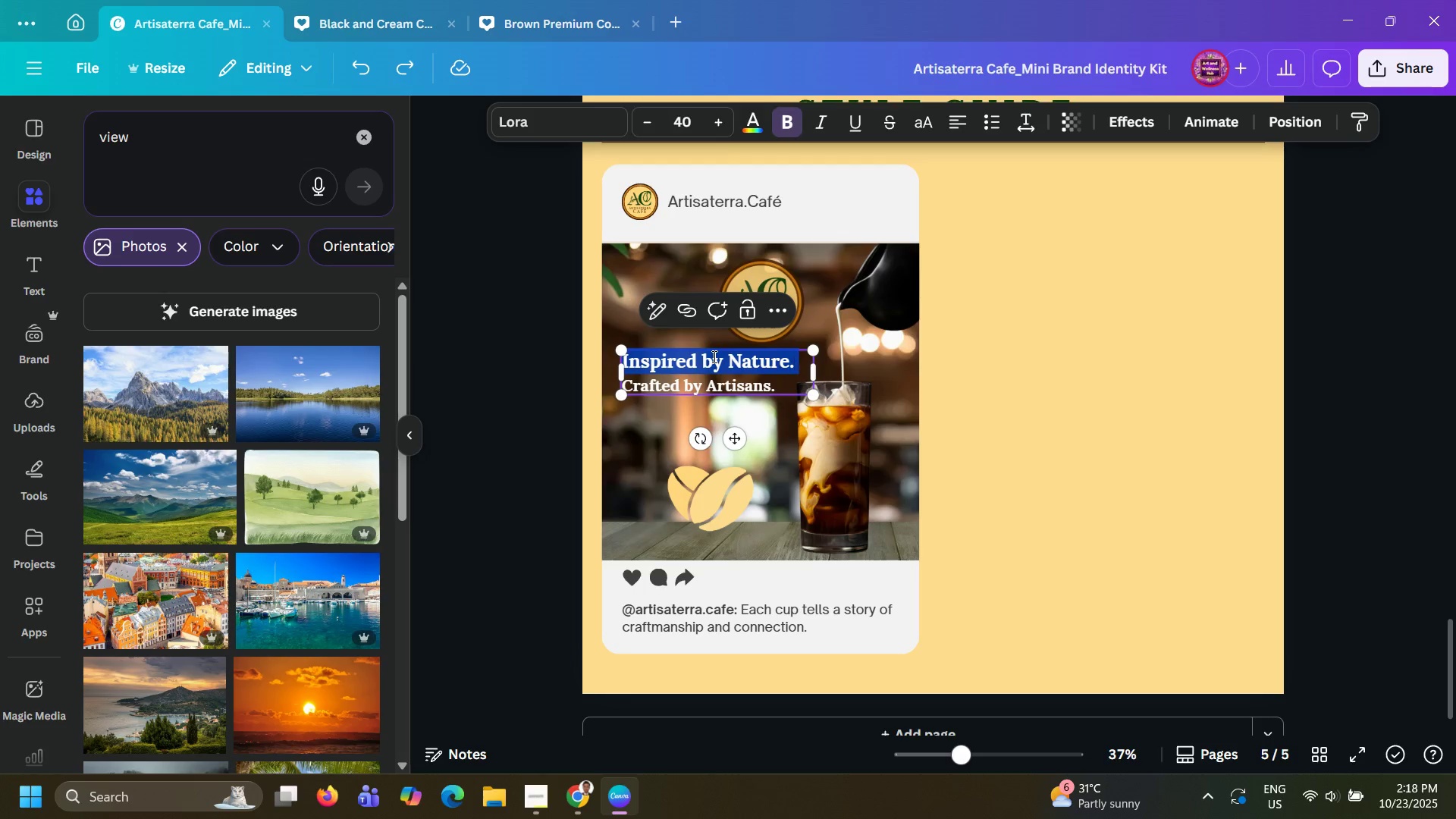 
triple_click([713, 356])
 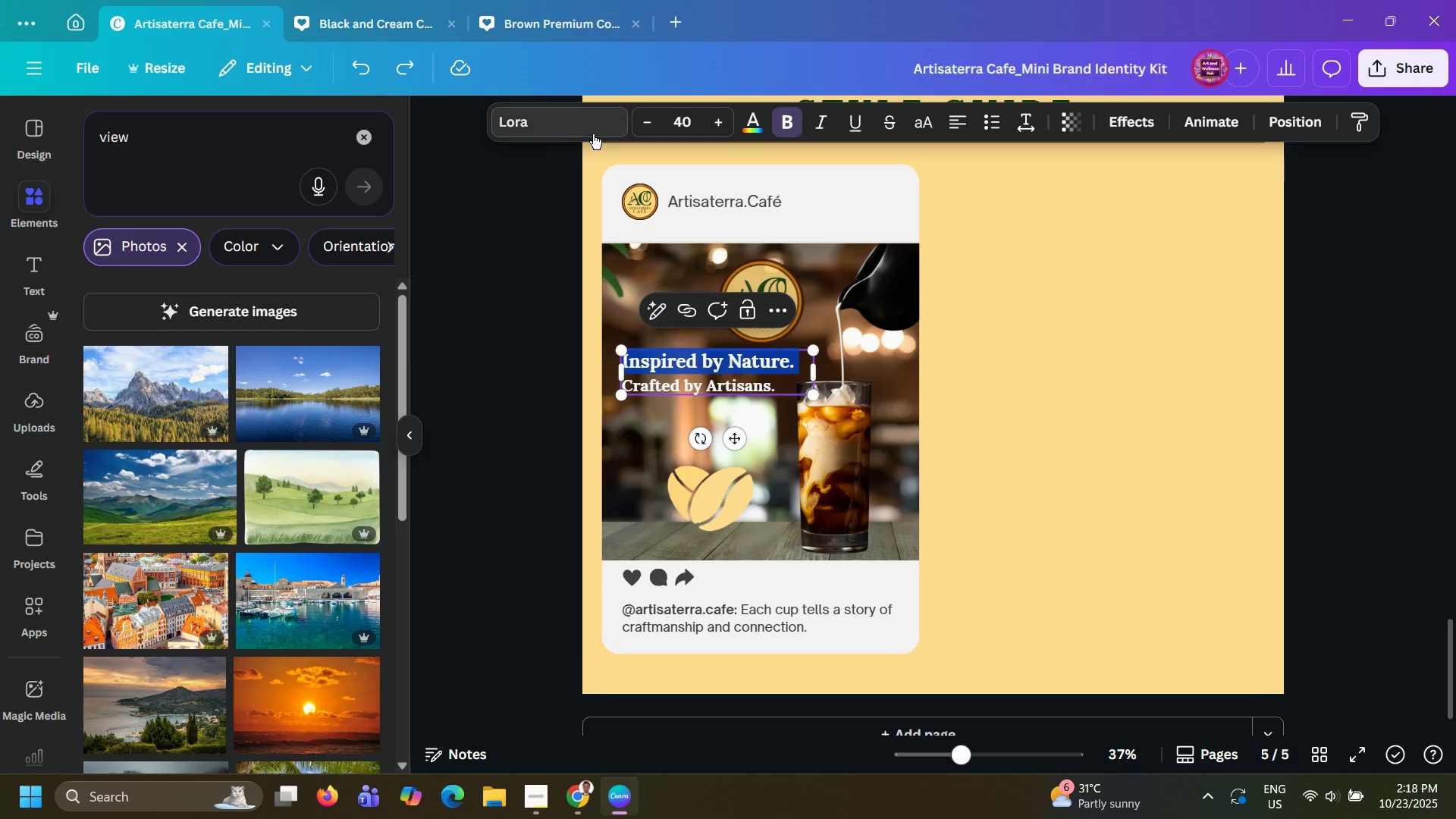 
left_click([593, 127])
 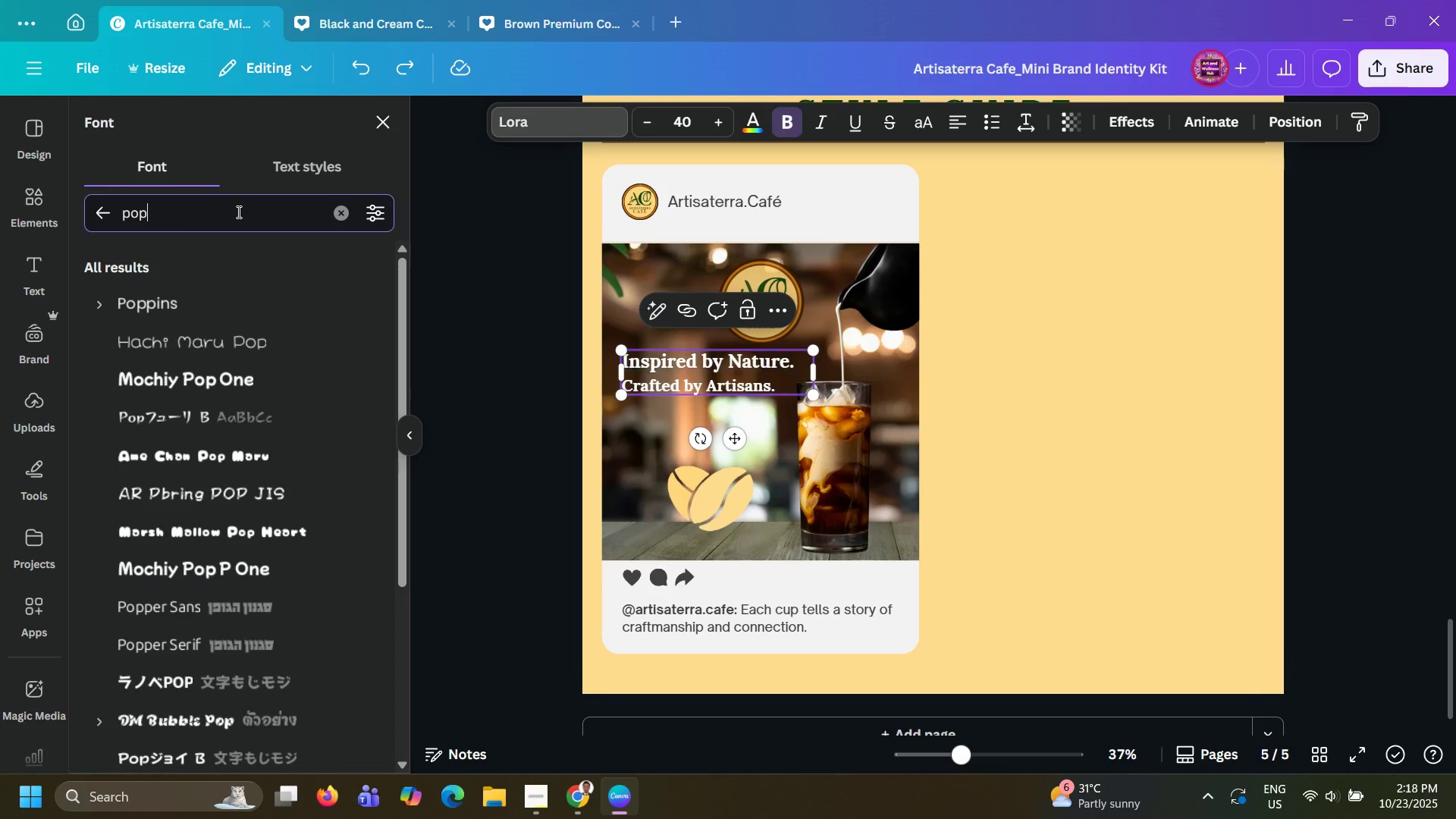 
double_click([237, 212])
 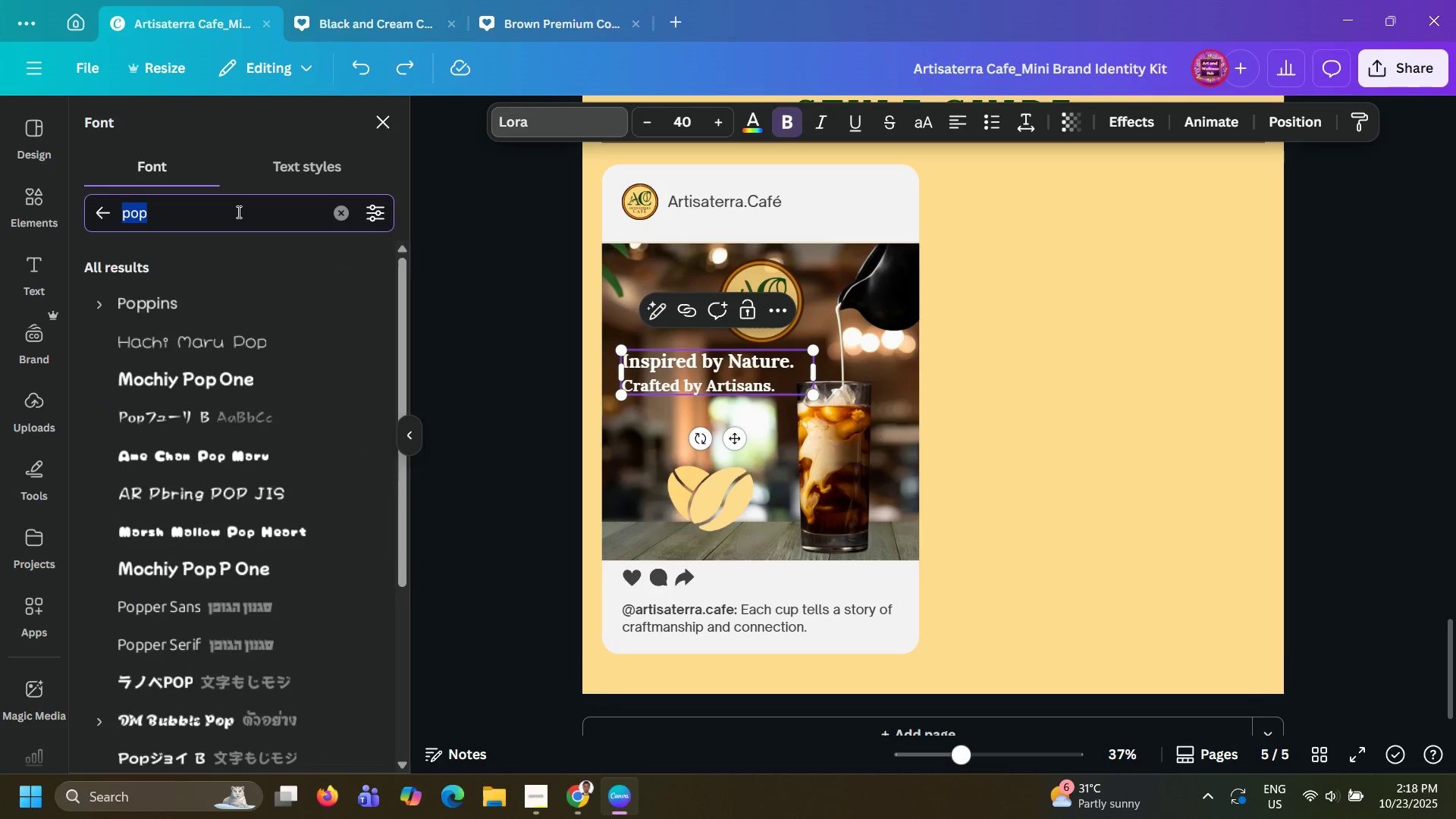 
type(cos)
 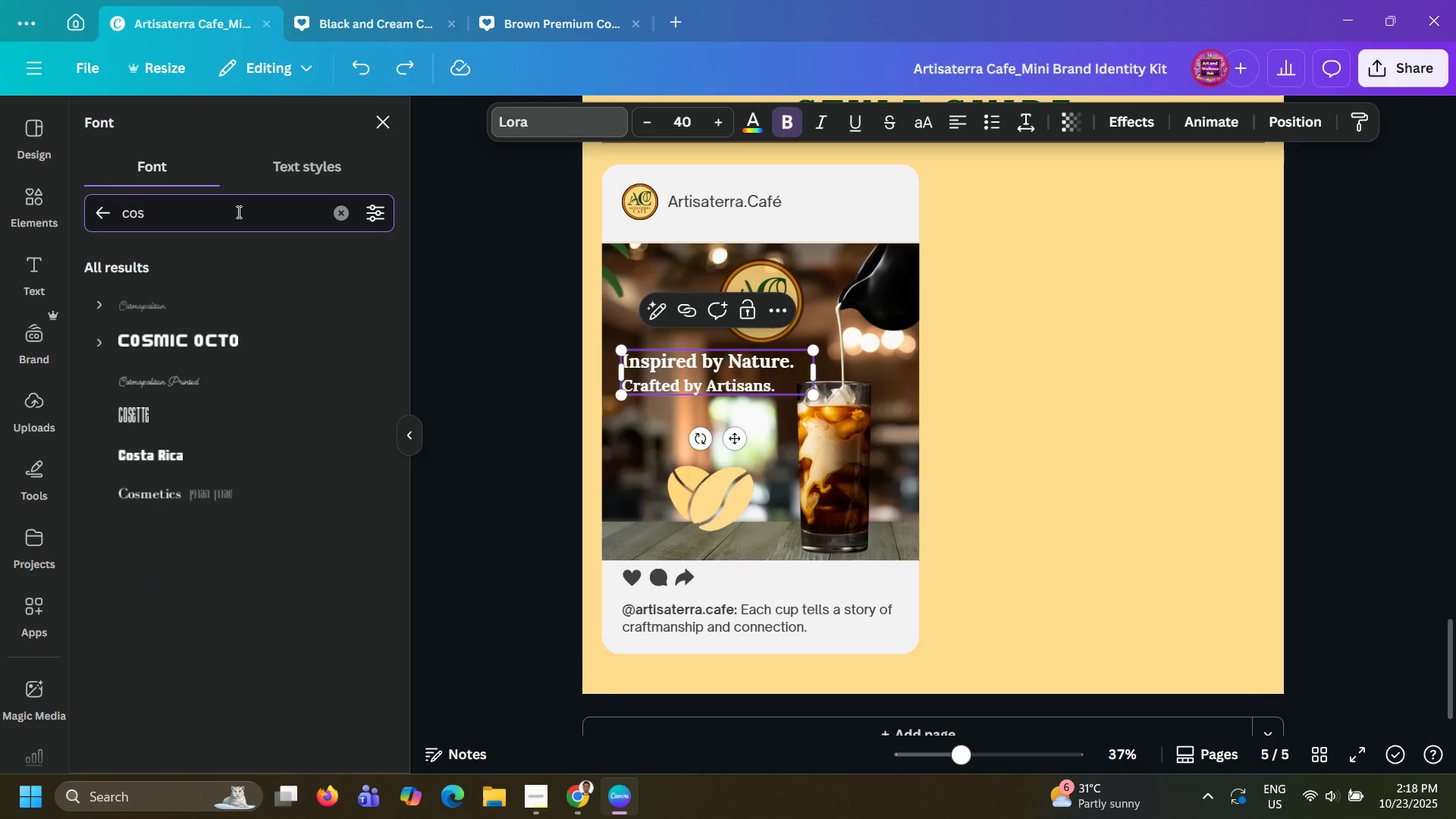 
key(Backspace)
 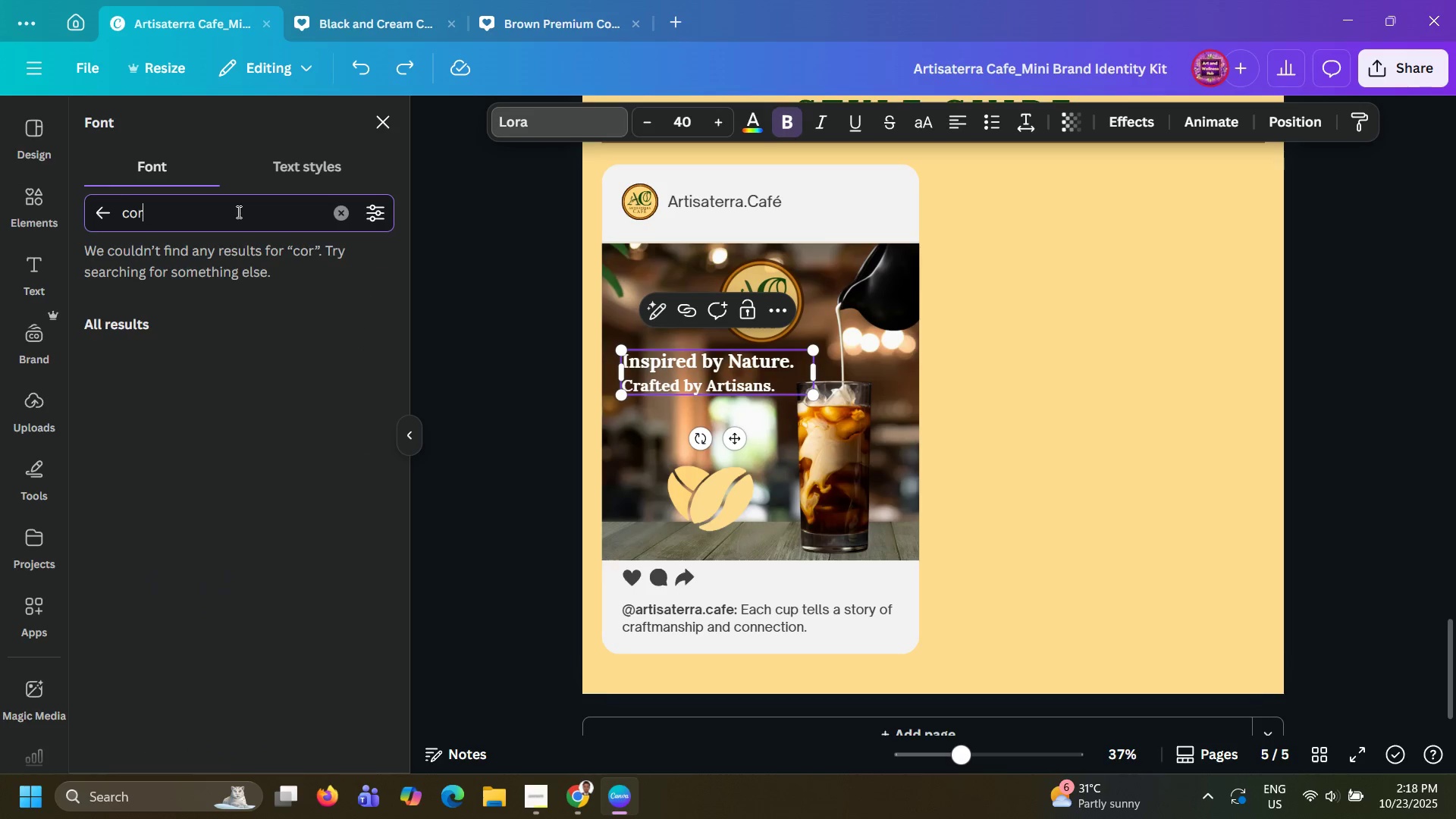 
key(R)
 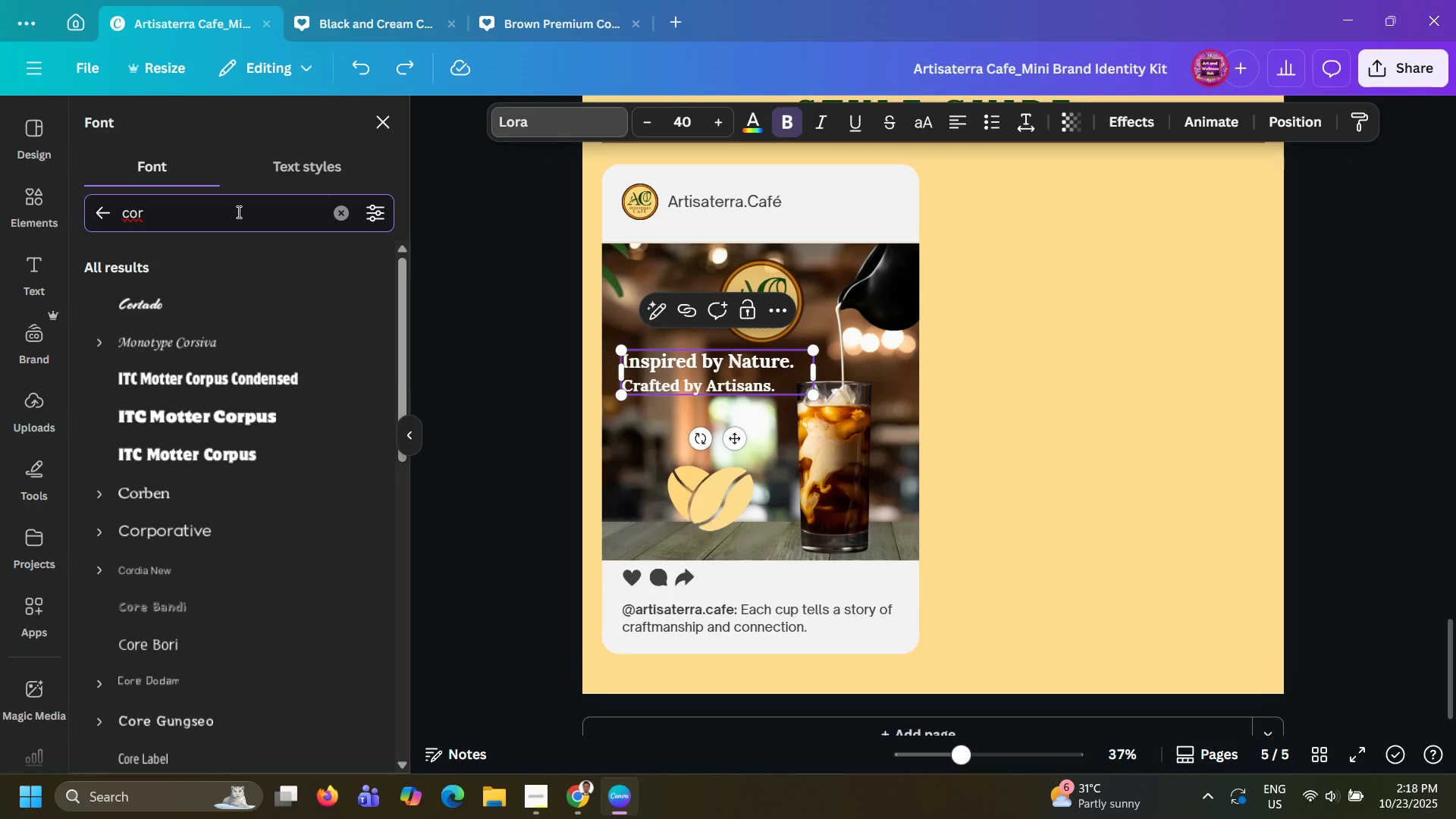 
type(mo)
 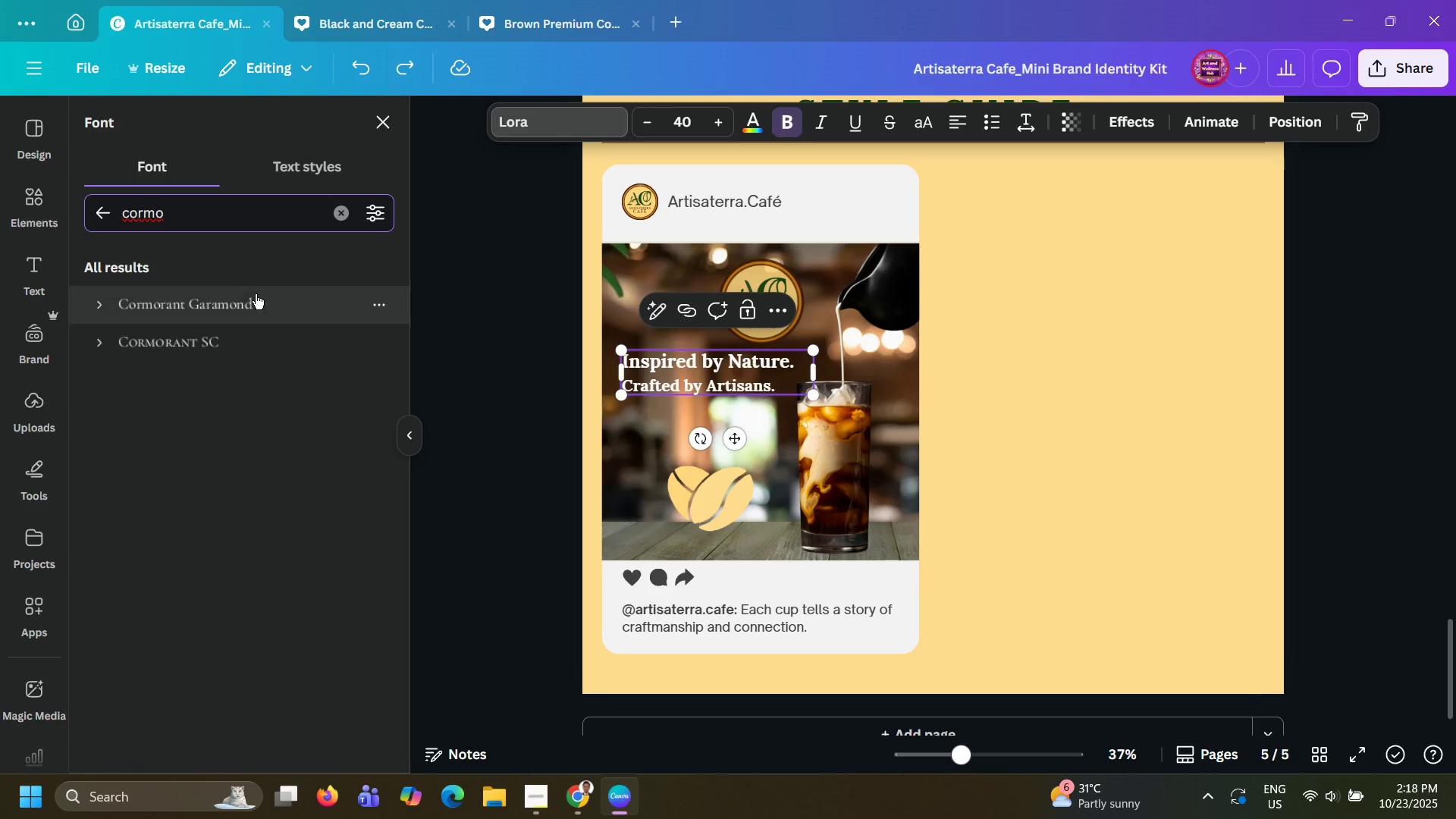 
left_click([266, 314])
 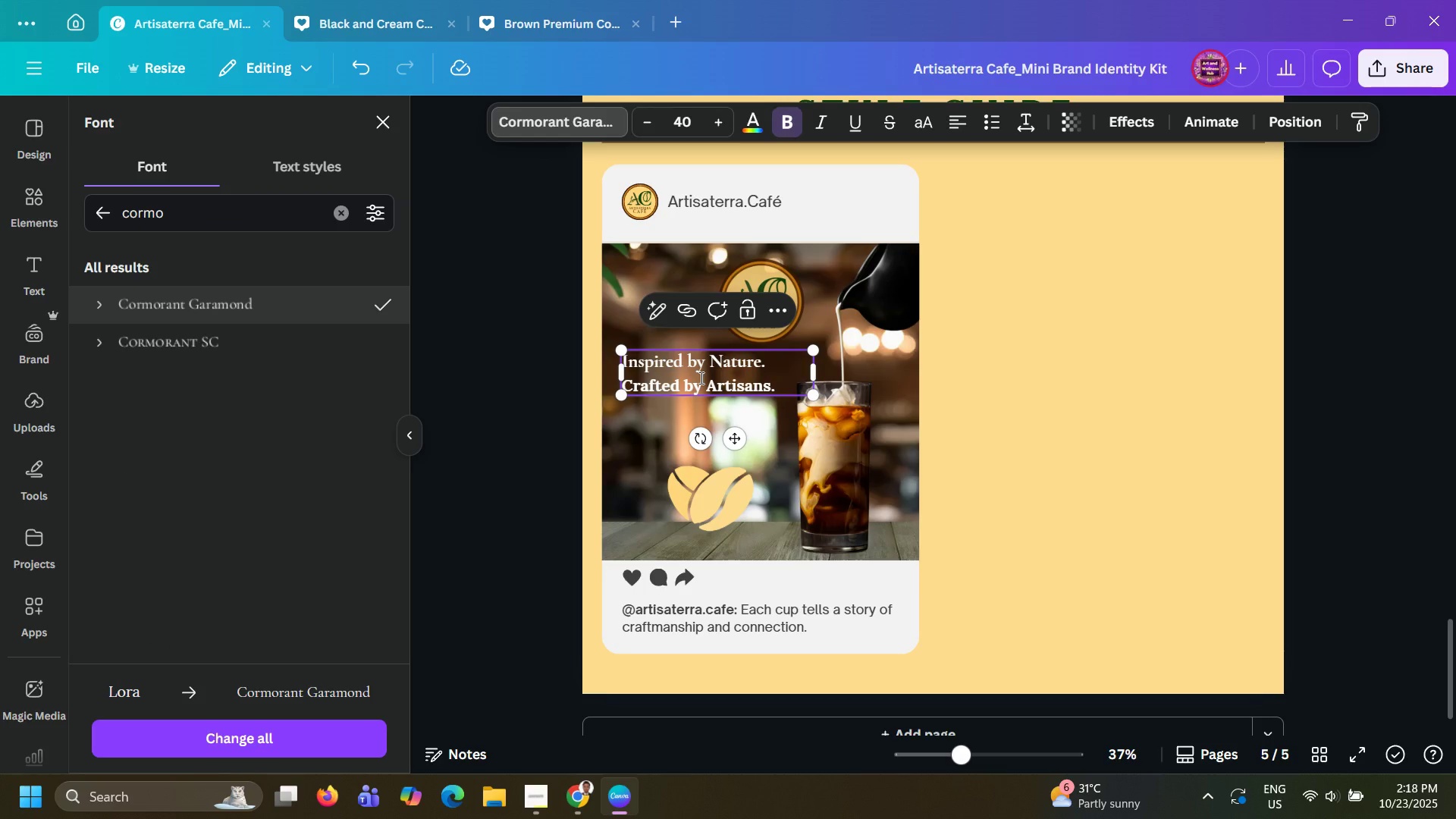 
left_click([700, 378])
 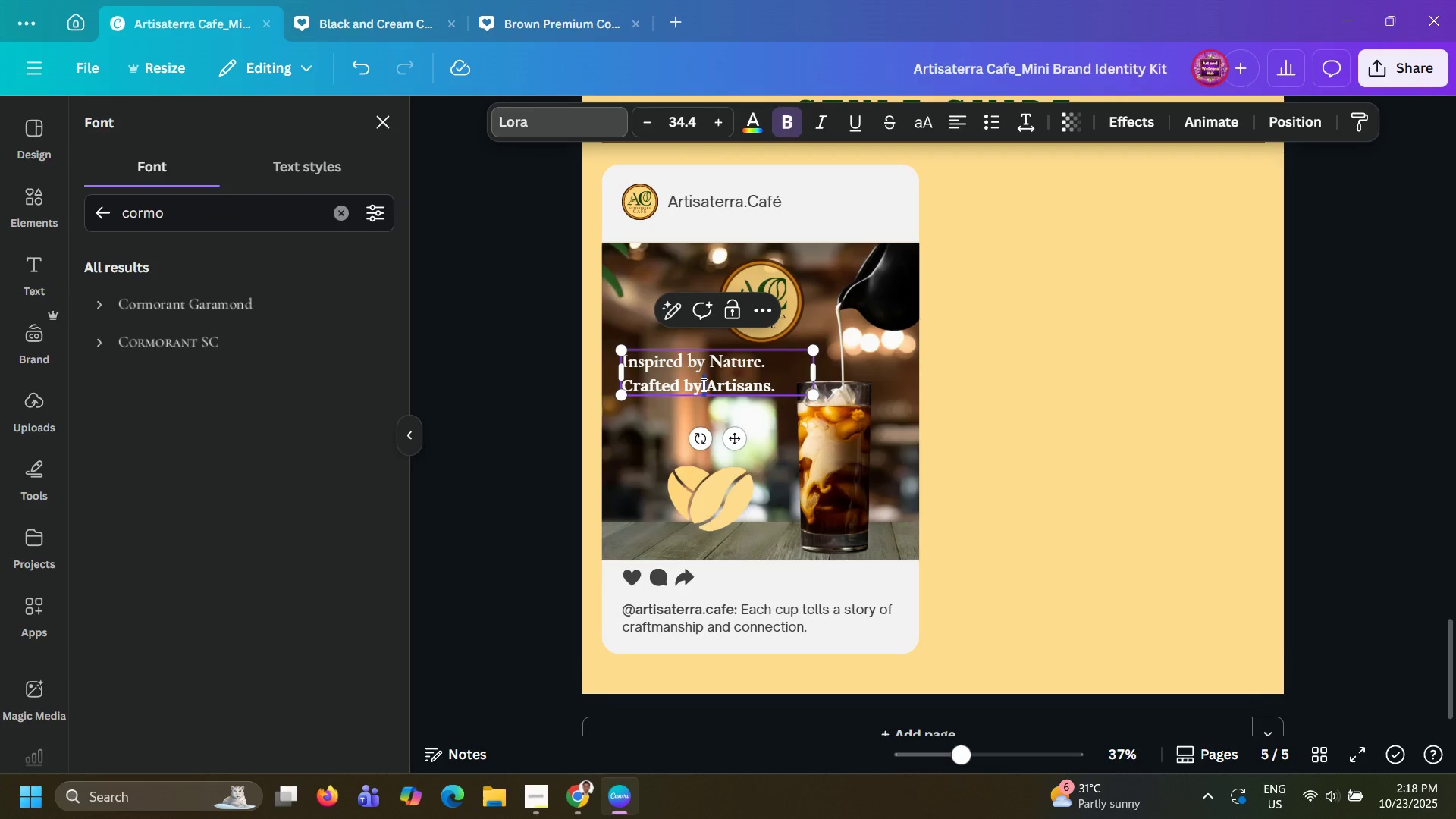 
double_click([702, 384])
 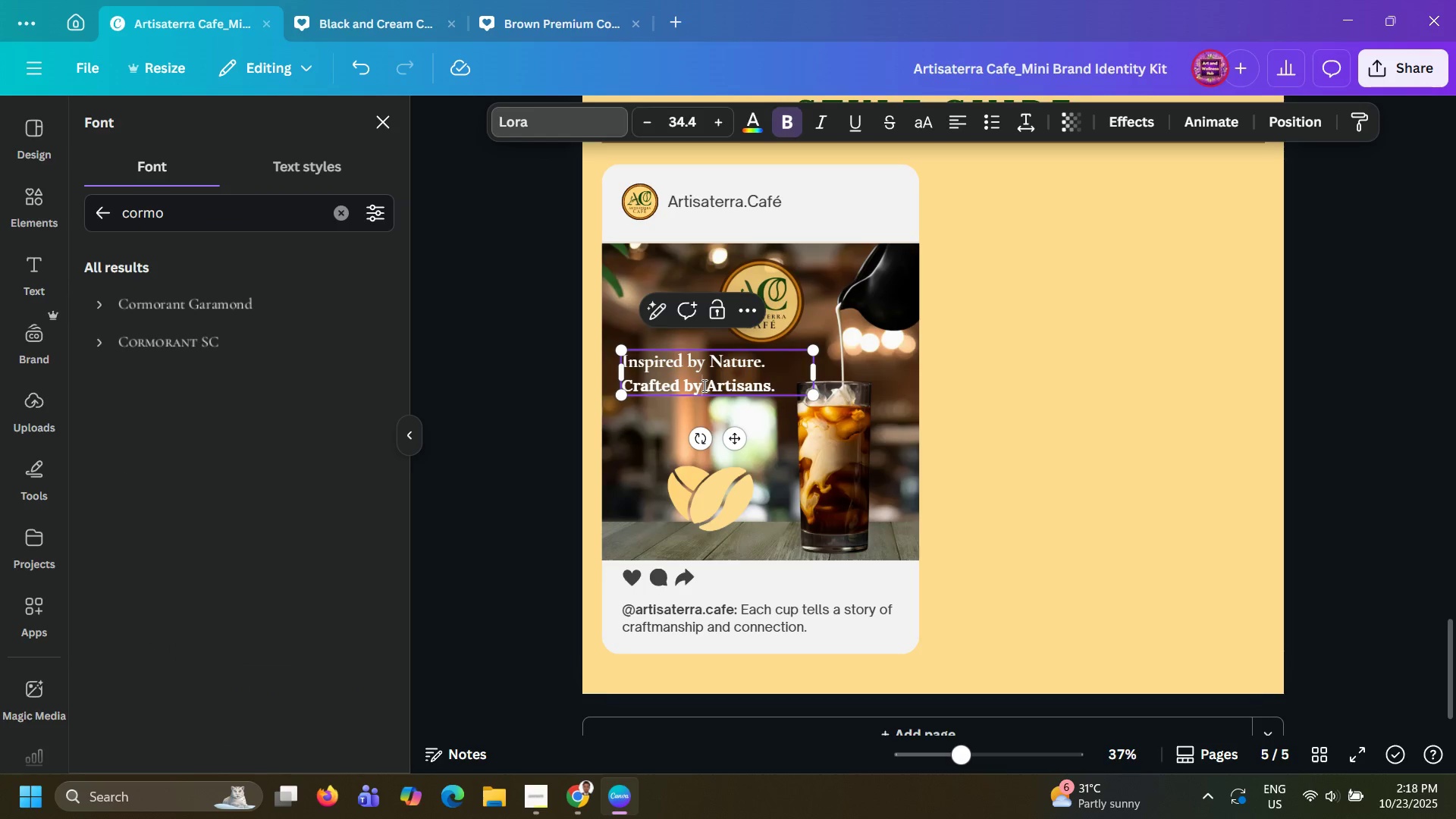 
double_click([703, 385])
 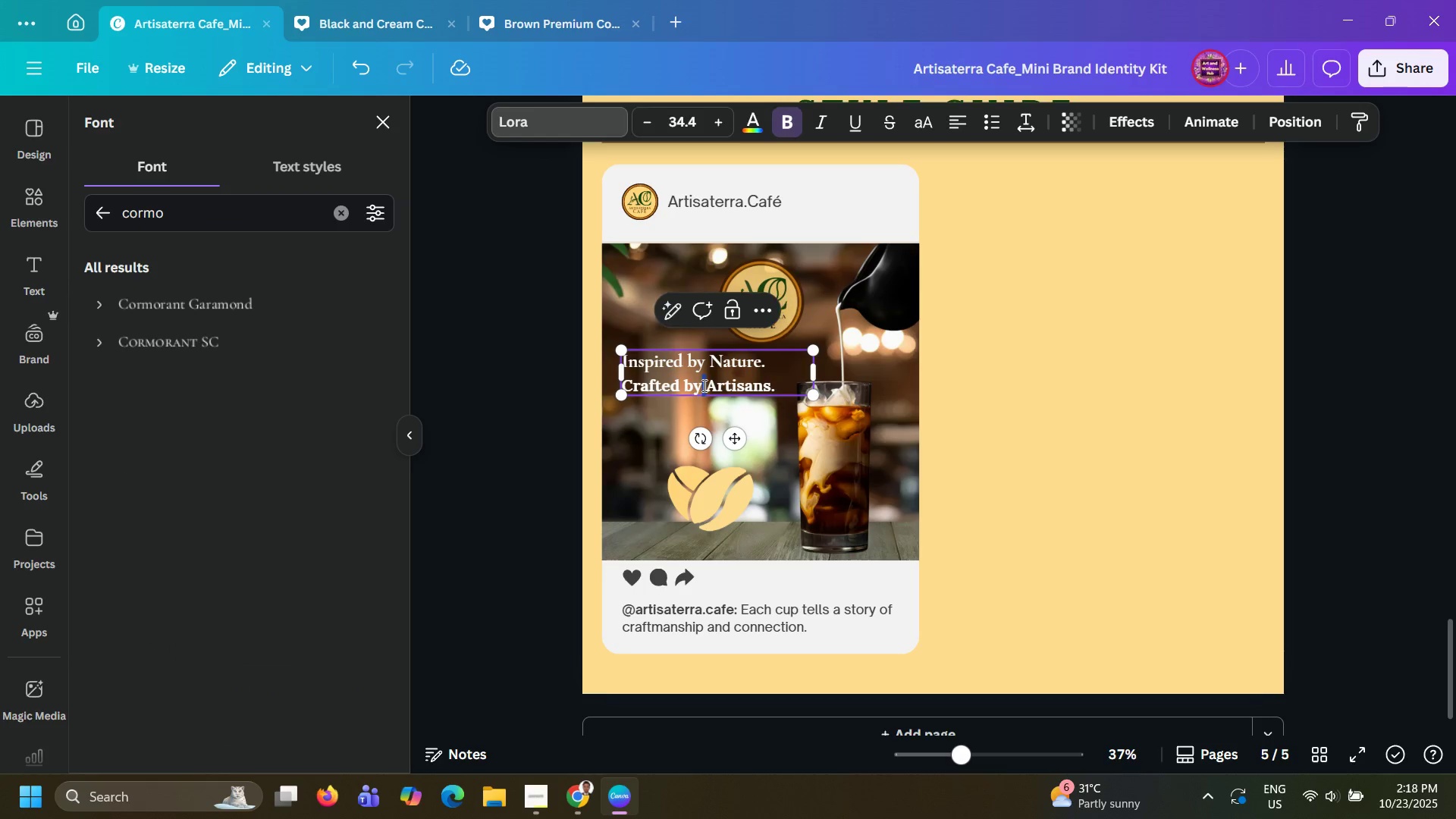 
double_click([703, 385])
 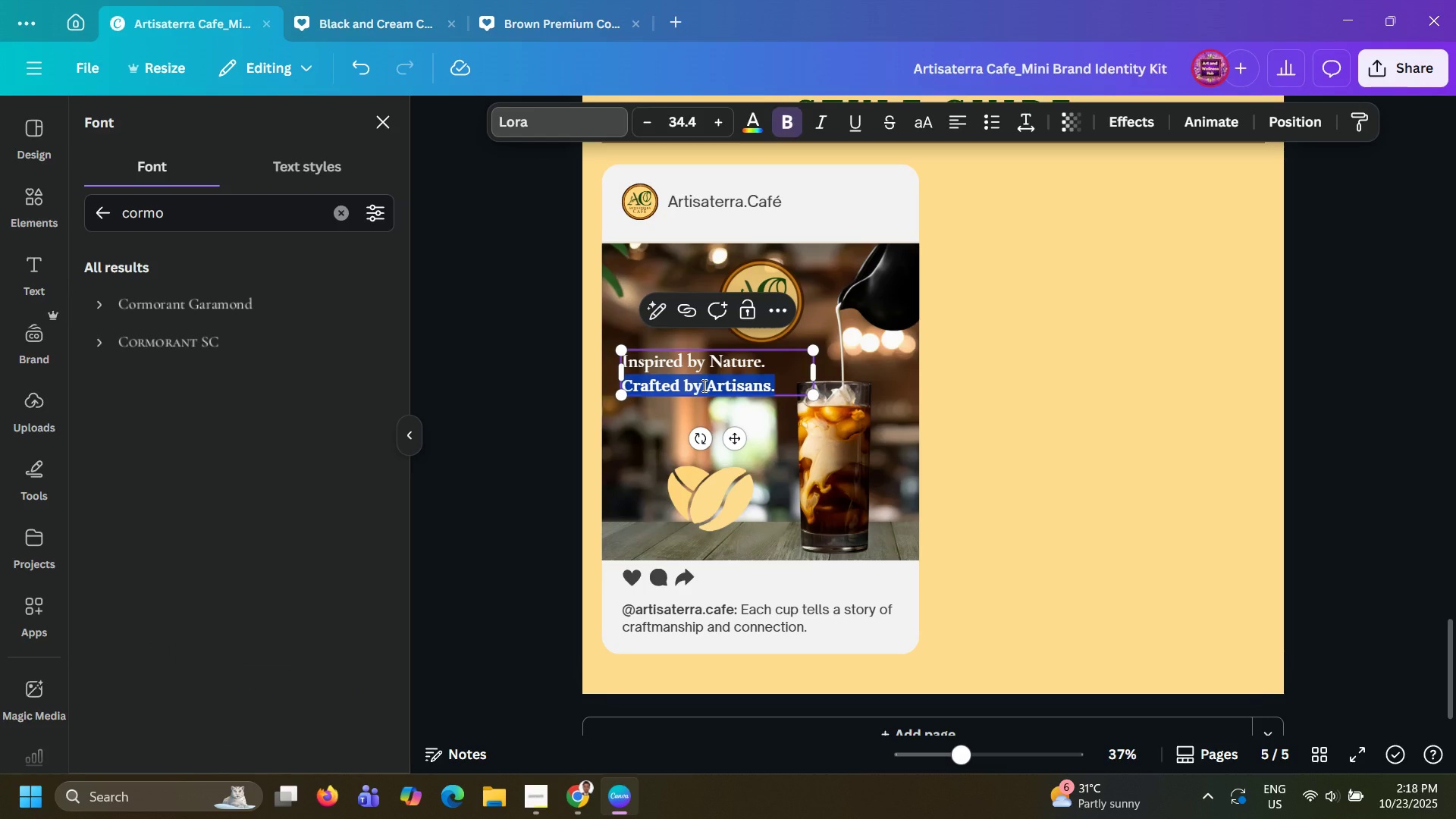 
triple_click([703, 385])
 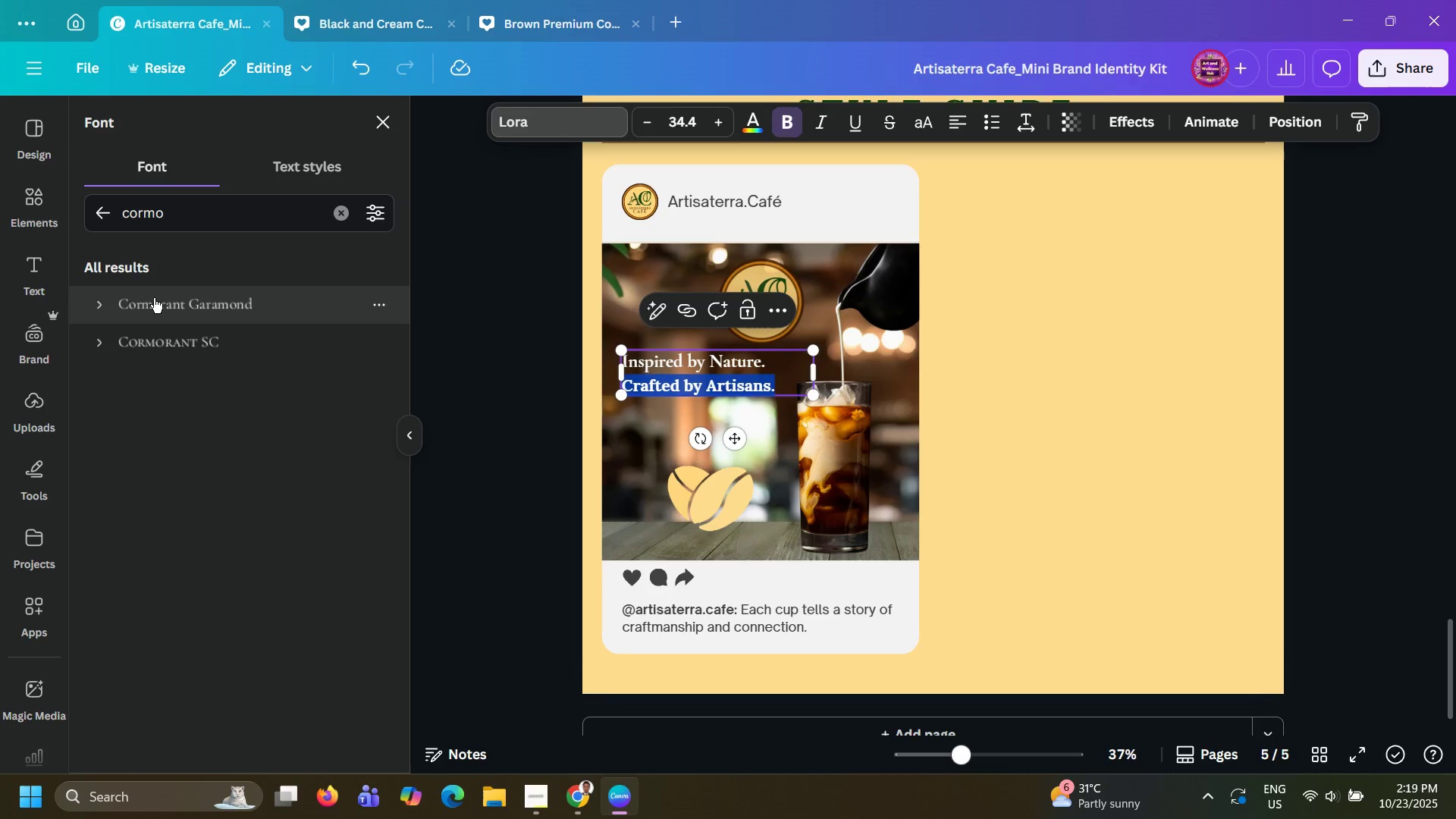 
left_click([154, 298])
 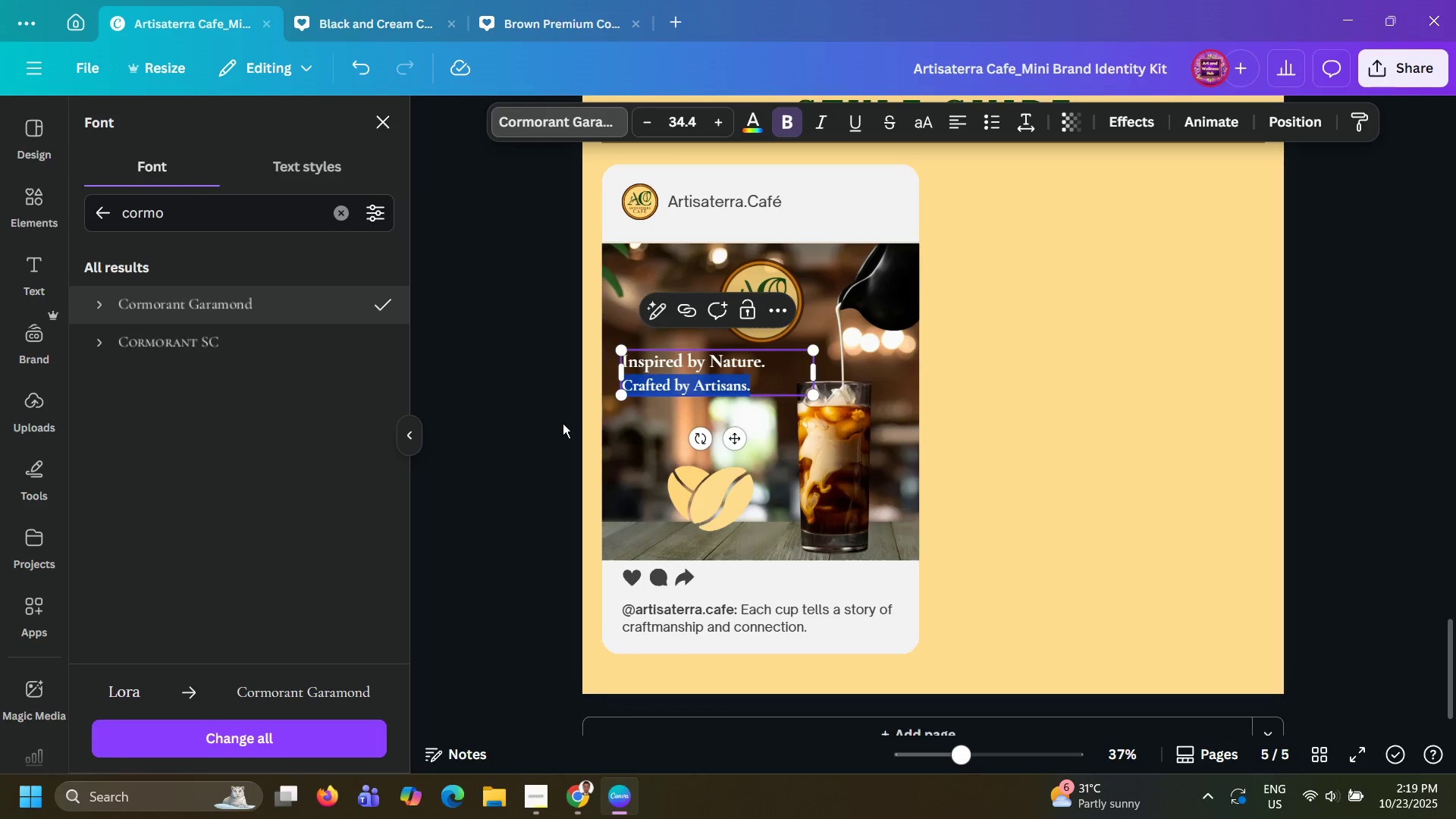 
left_click([563, 423])
 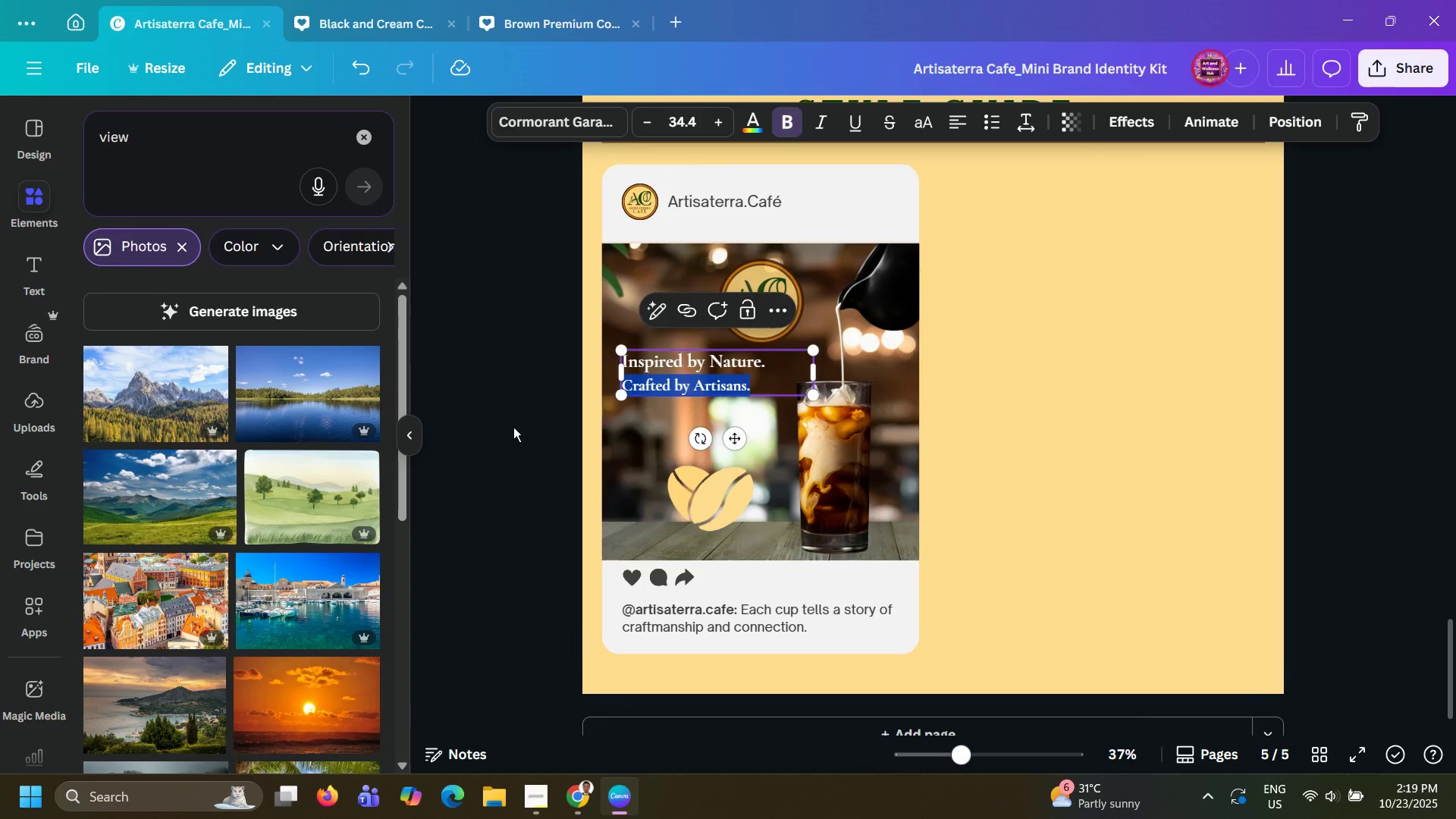 
left_click([513, 427])
 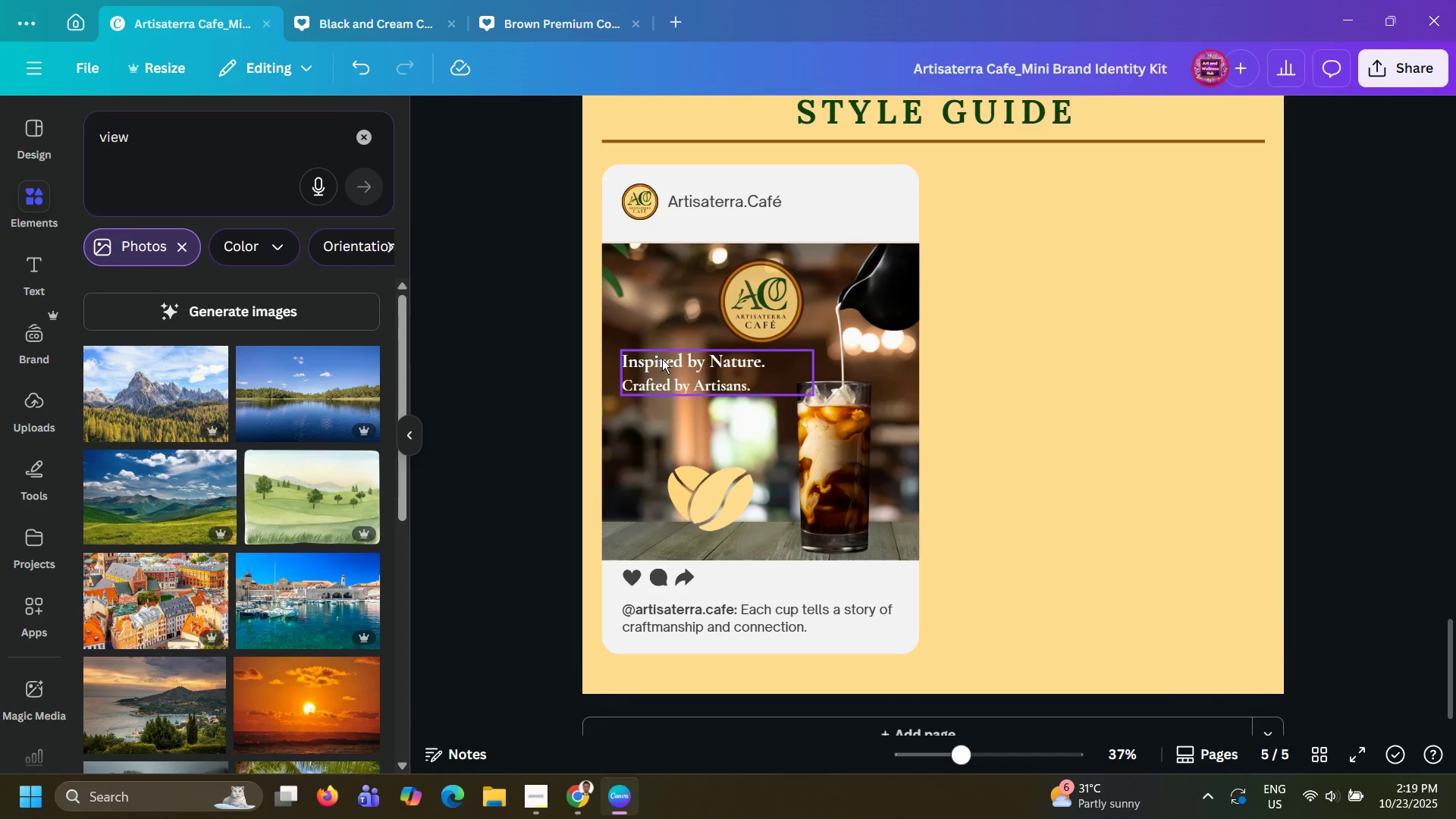 
wait(5.01)
 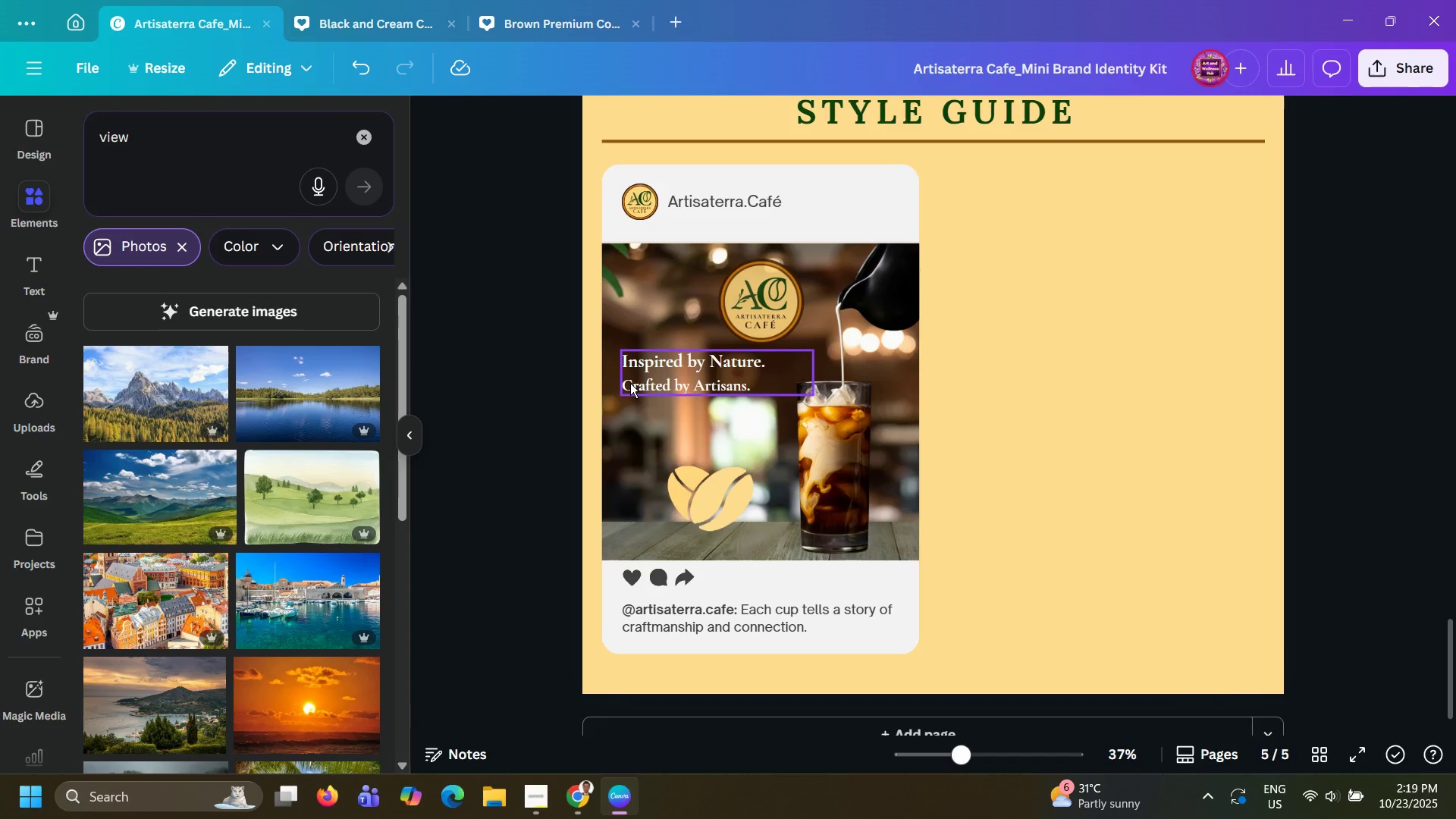 
double_click([705, 366])
 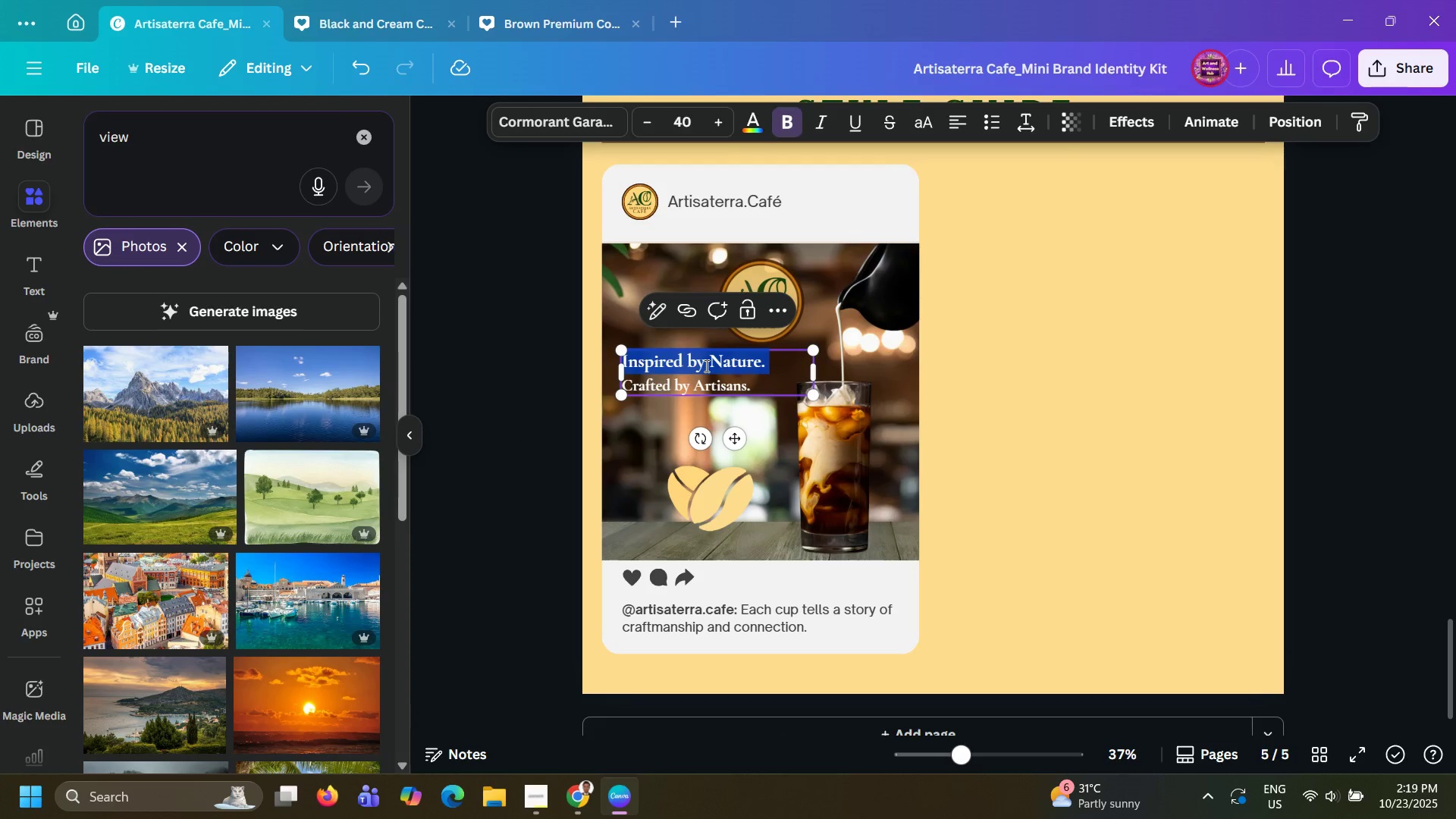 
triple_click([705, 366])
 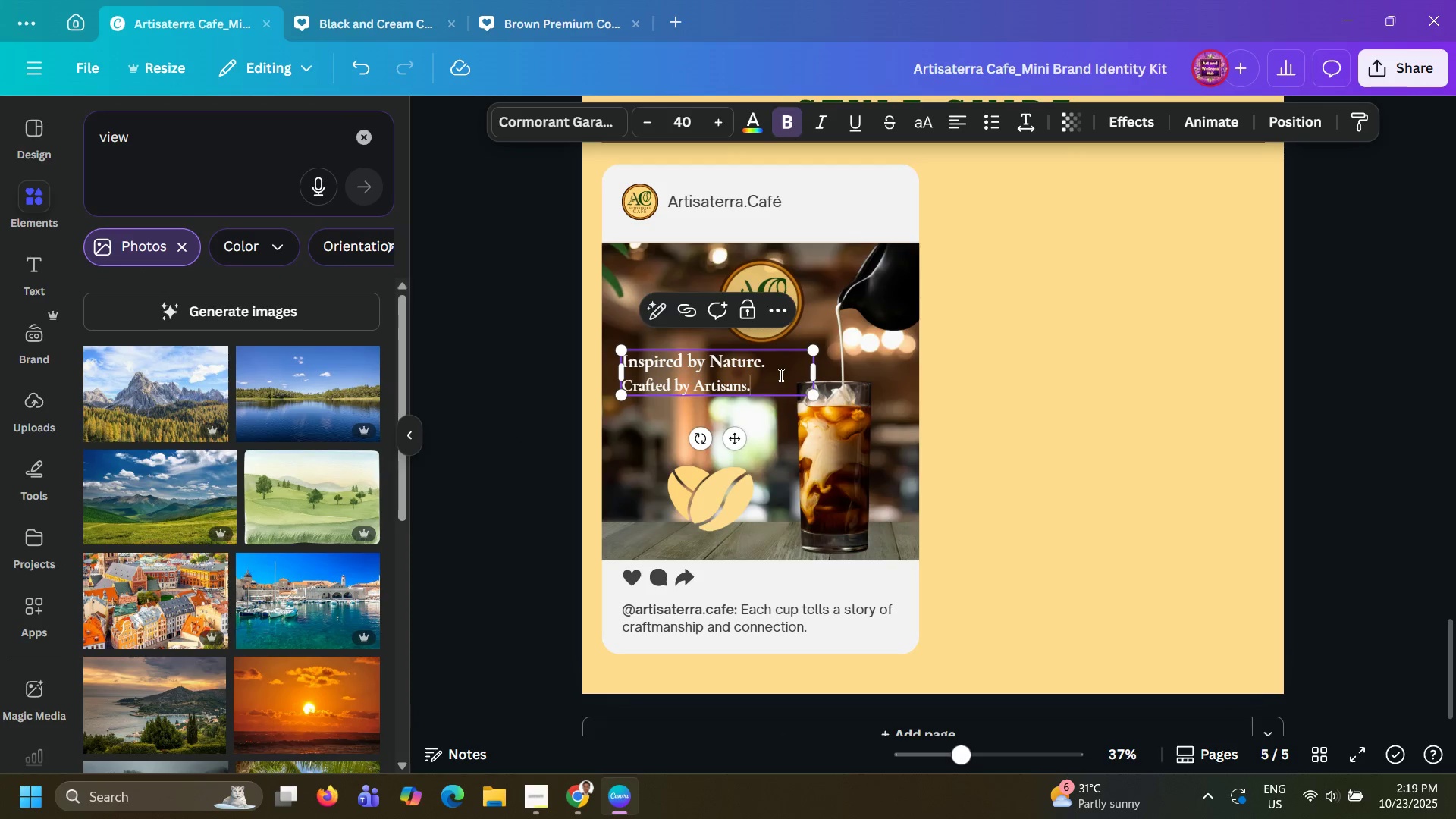 
left_click([780, 375])
 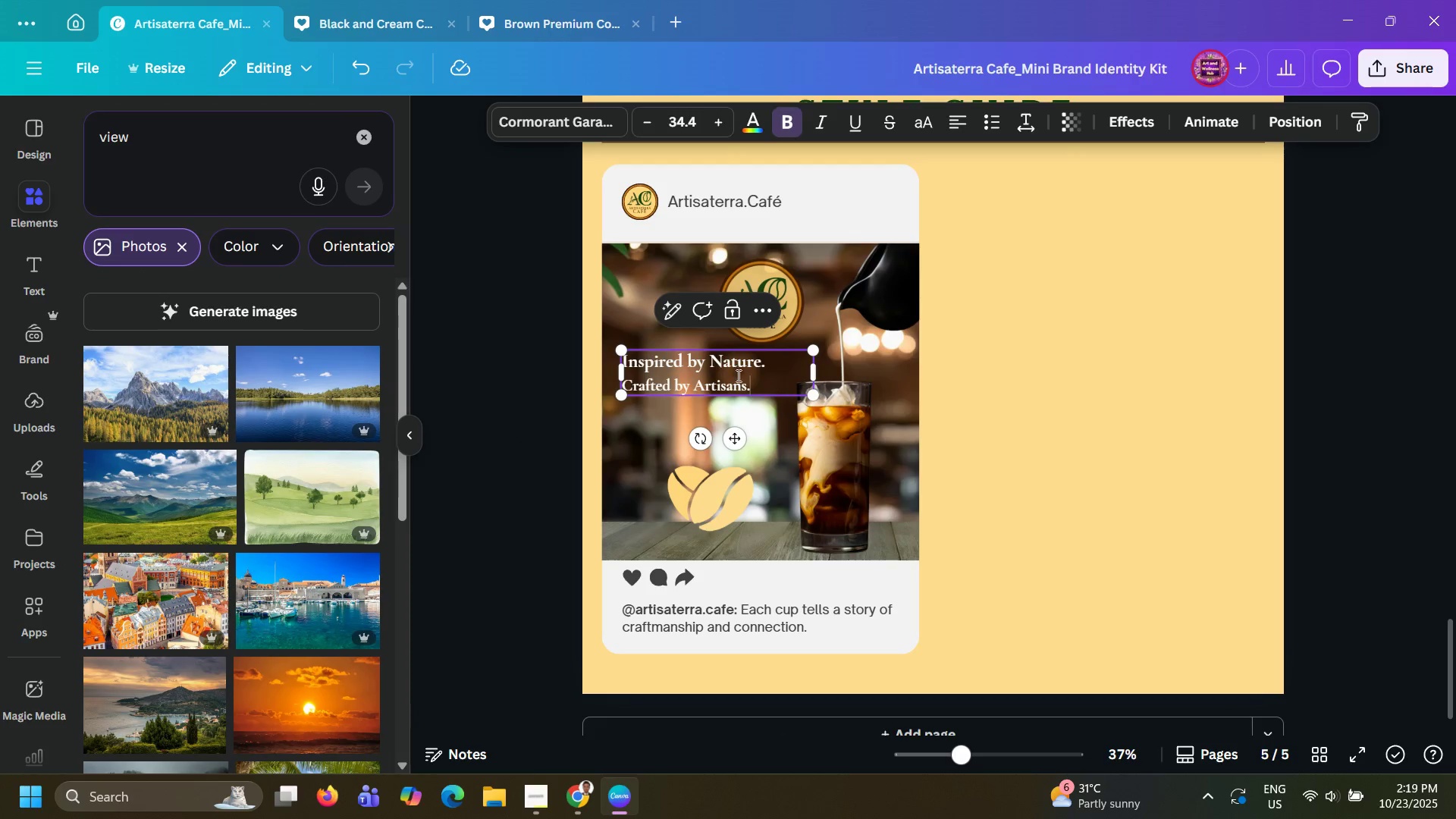 
left_click_drag(start_coordinate=[780, 381], to_coordinate=[620, 344])
 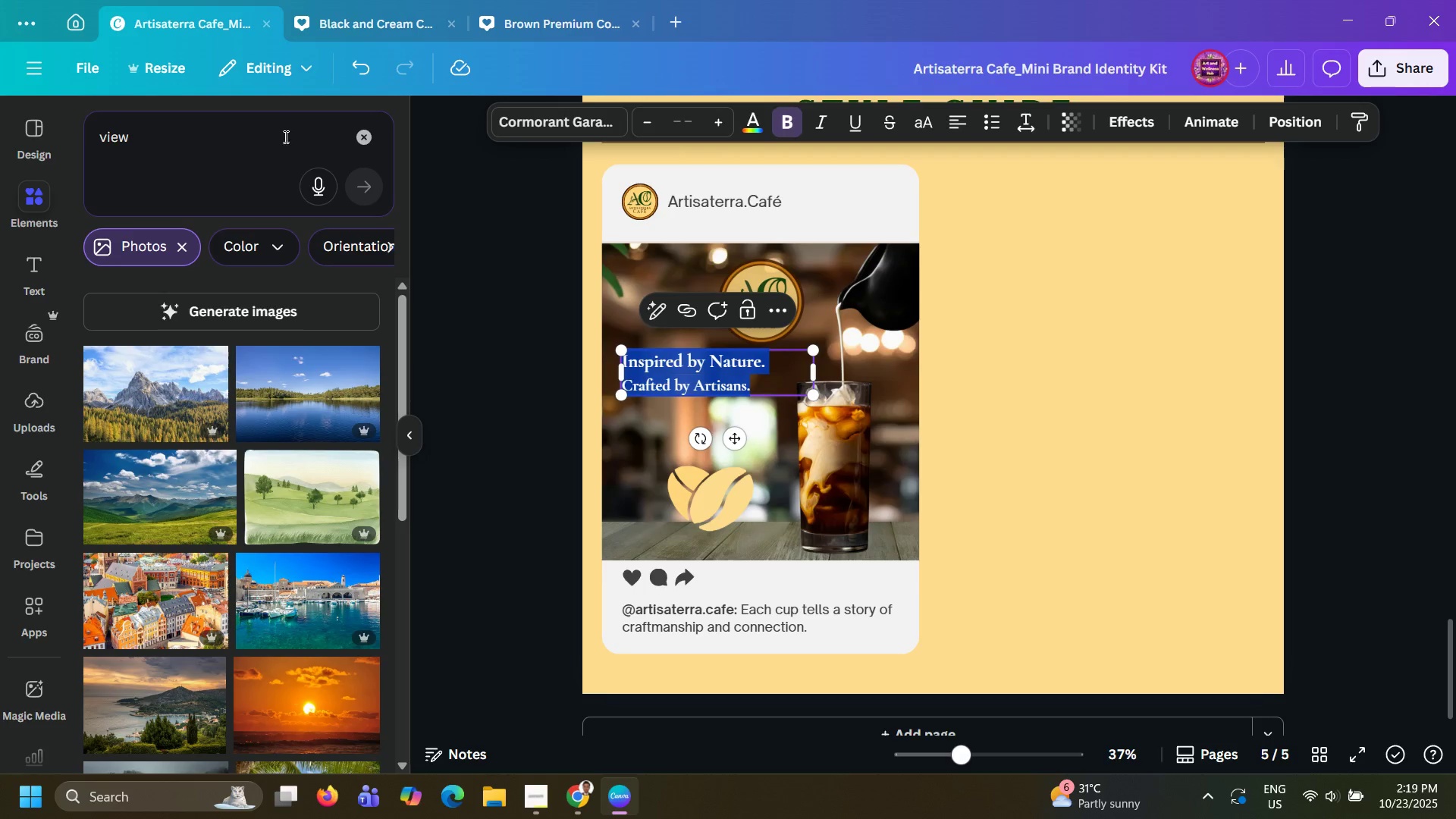 
mouse_move([366, 106])
 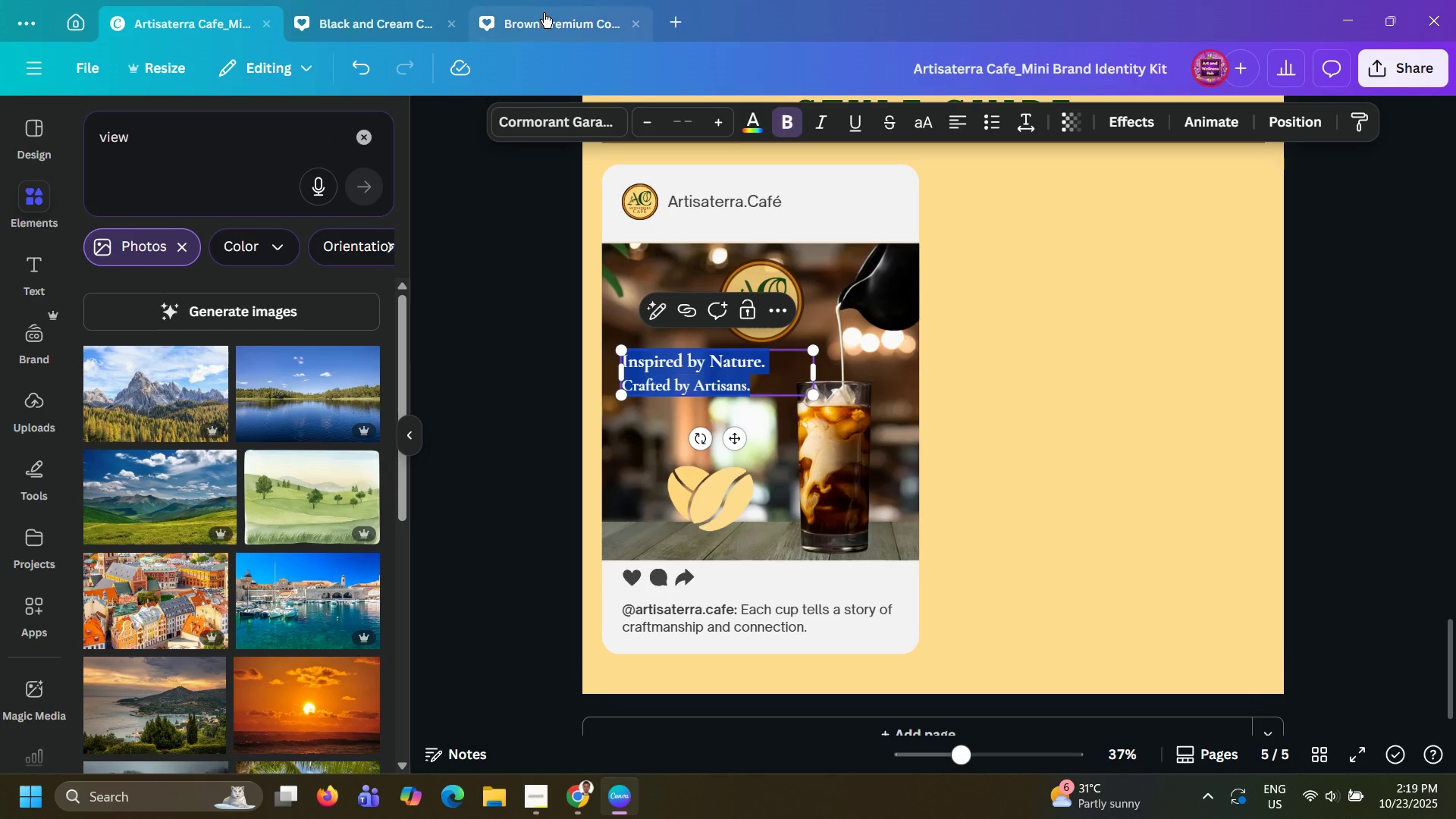 
double_click([544, 13])
 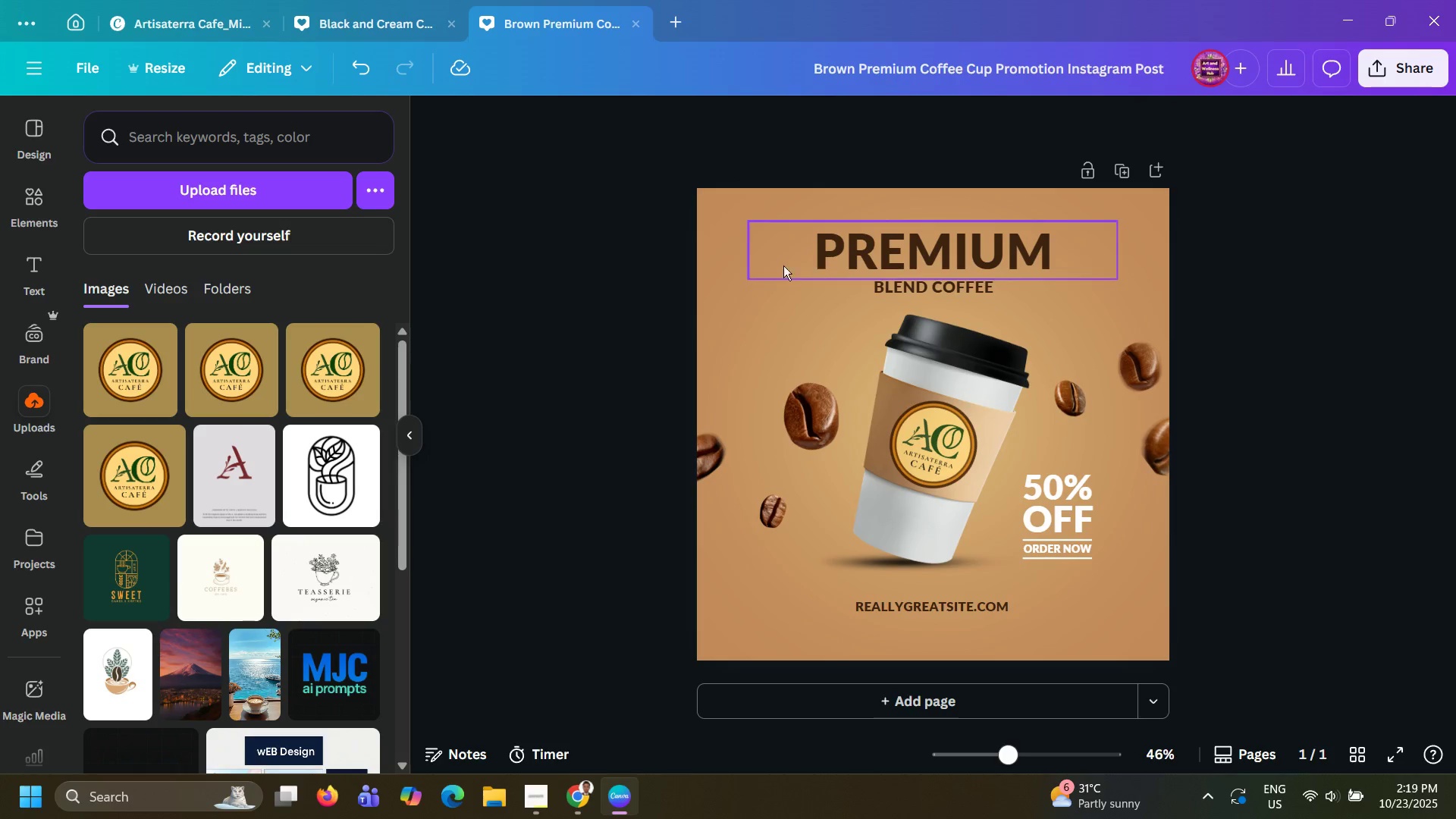 
left_click_drag(start_coordinate=[605, 246], to_coordinate=[988, 282])
 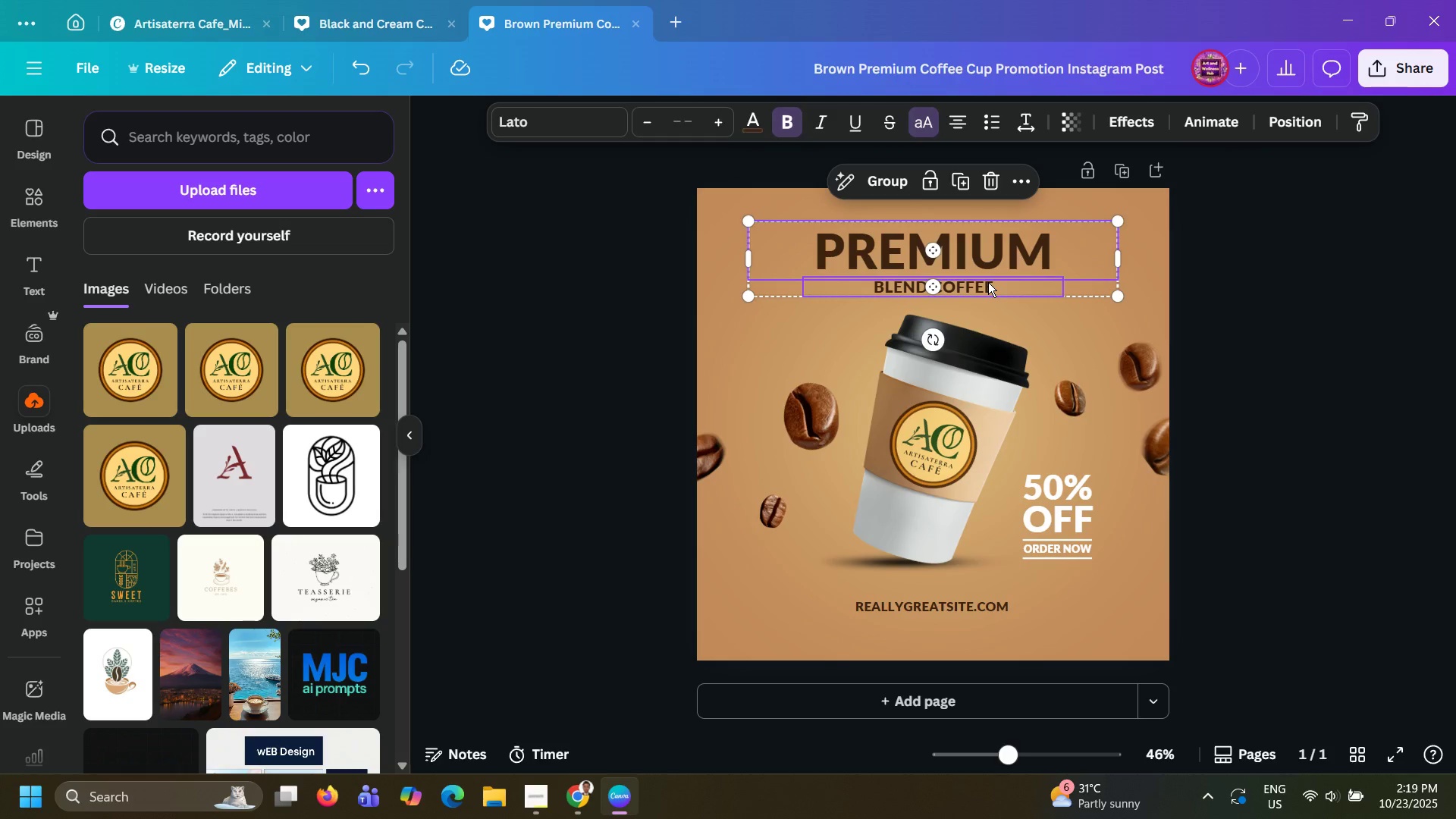 
key(Control+C)
 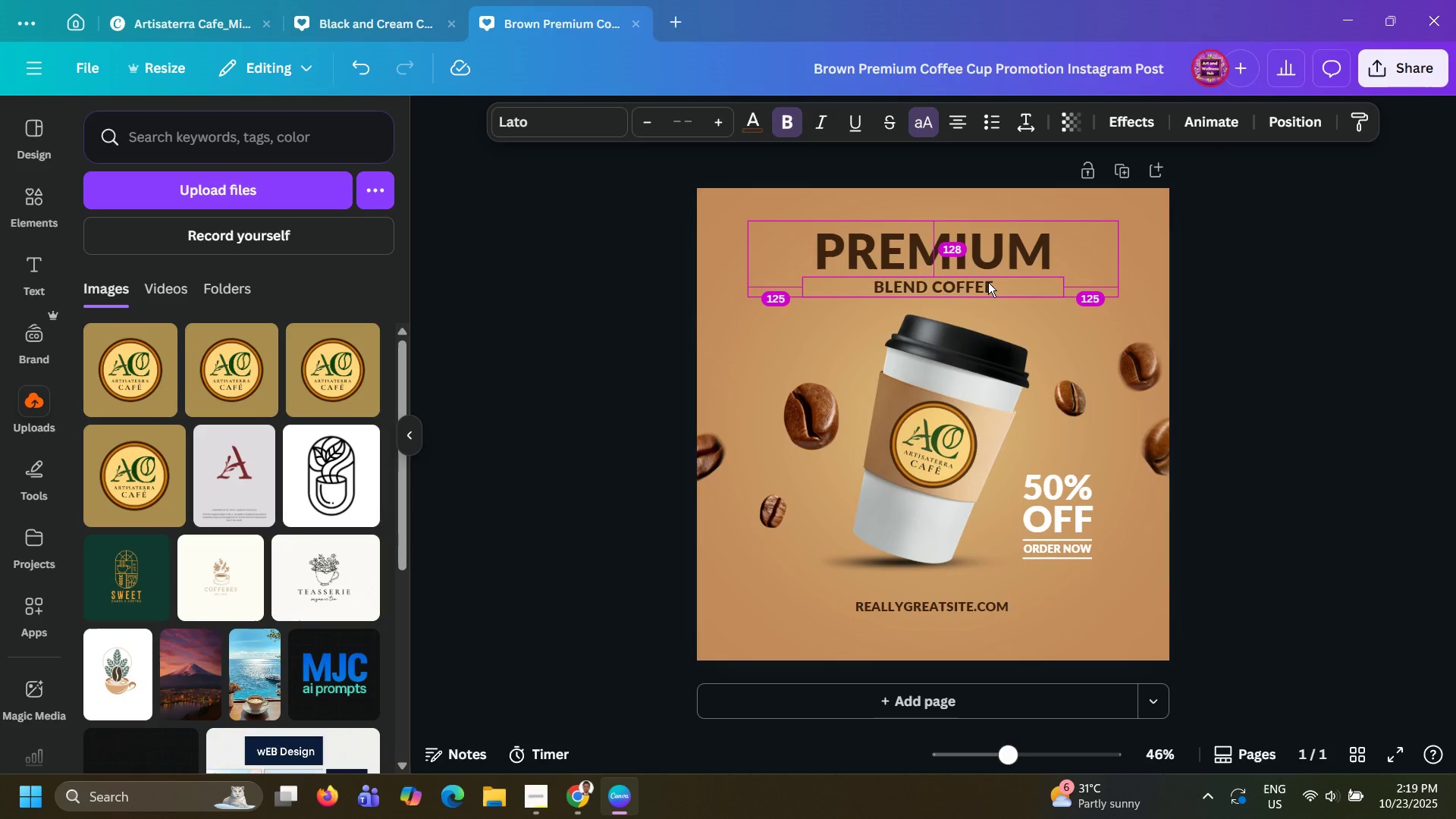 
key(Alt+AltLeft)
 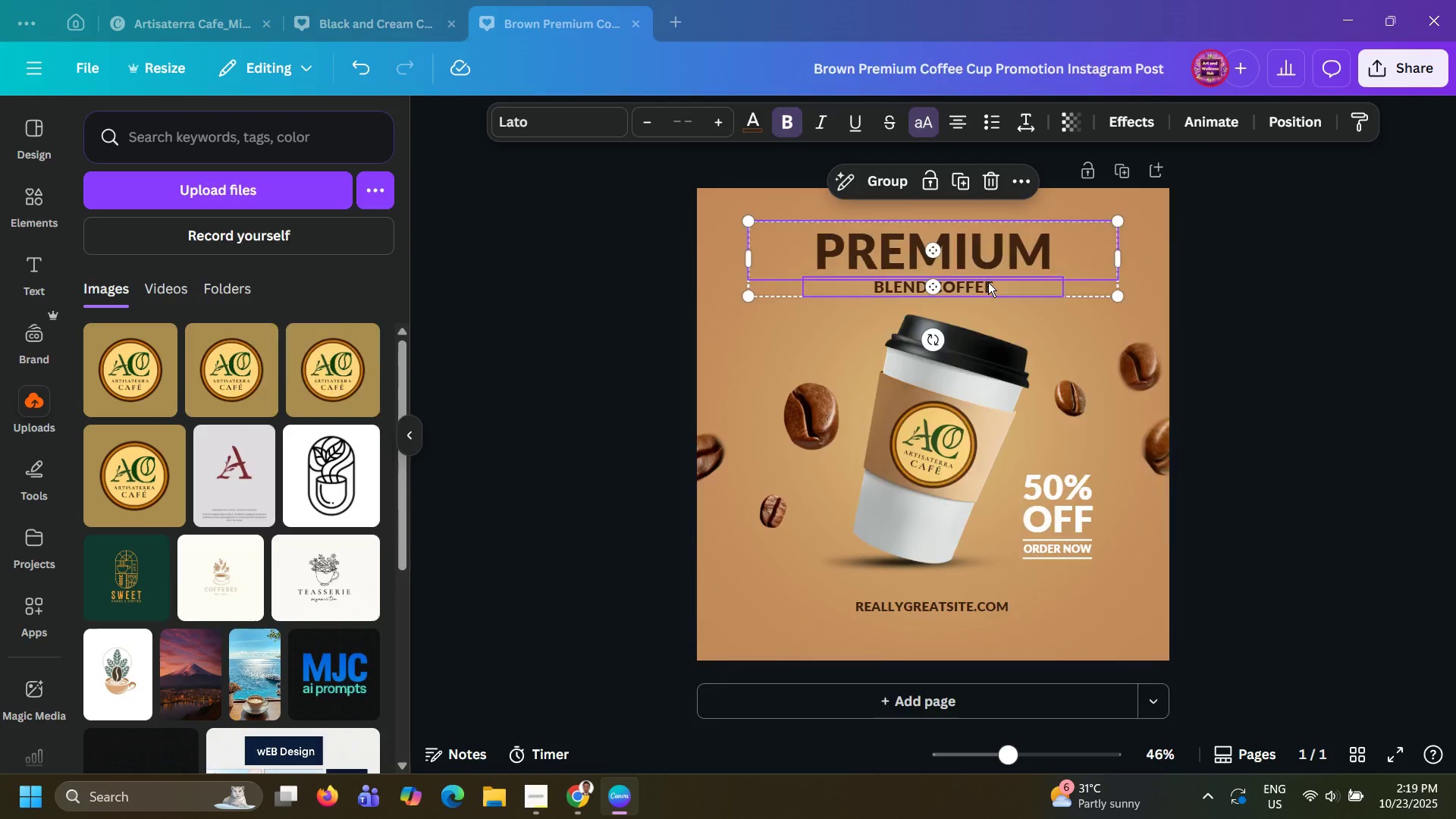 
key(Alt+Tab)